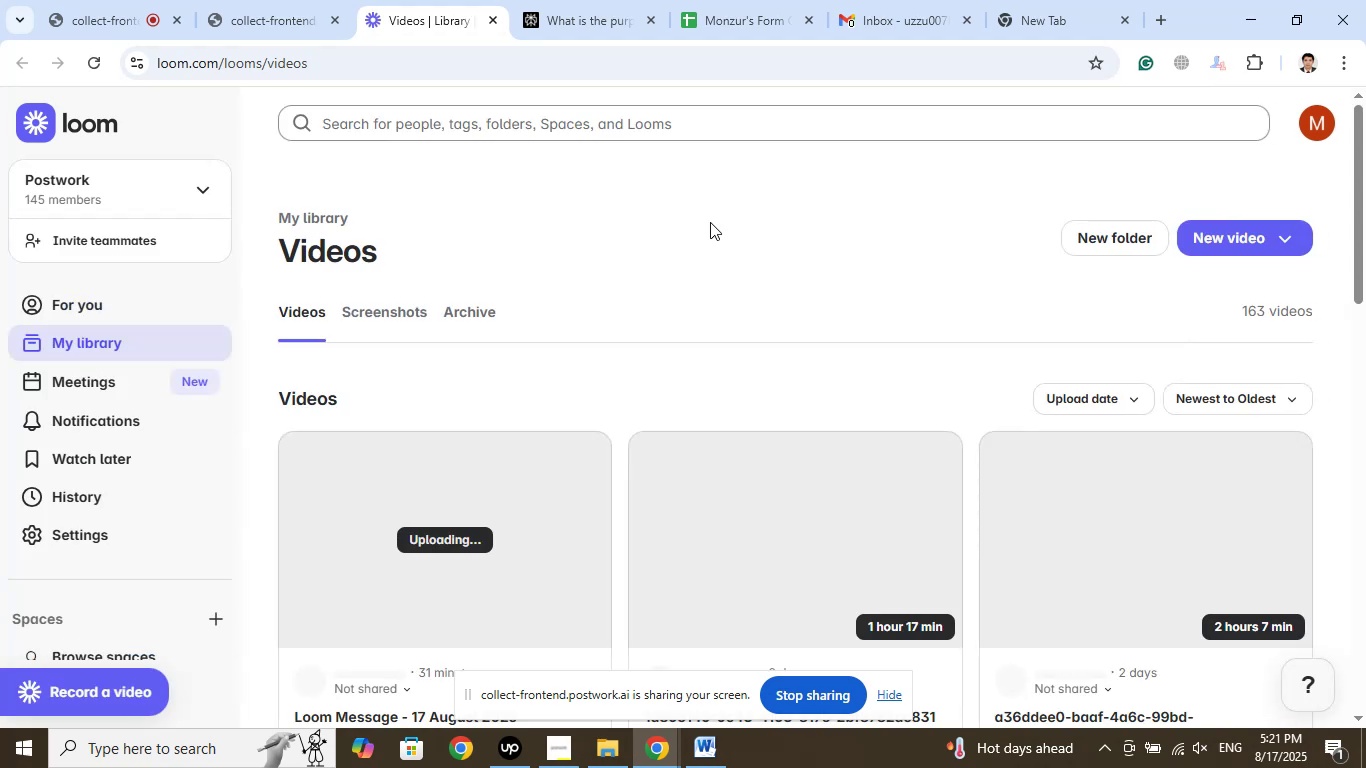 
scroll: coordinate [710, 222], scroll_direction: up, amount: 2.0
 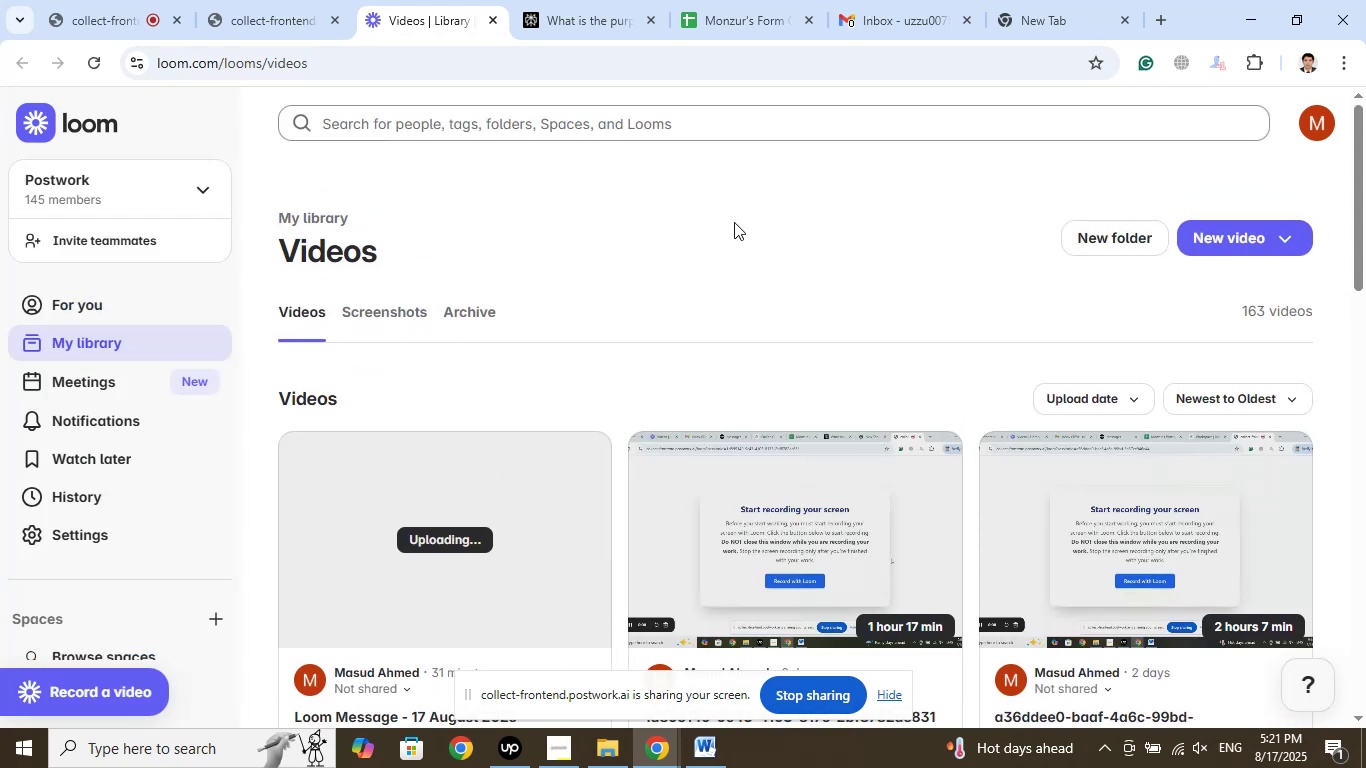 
left_click([1053, 0])
 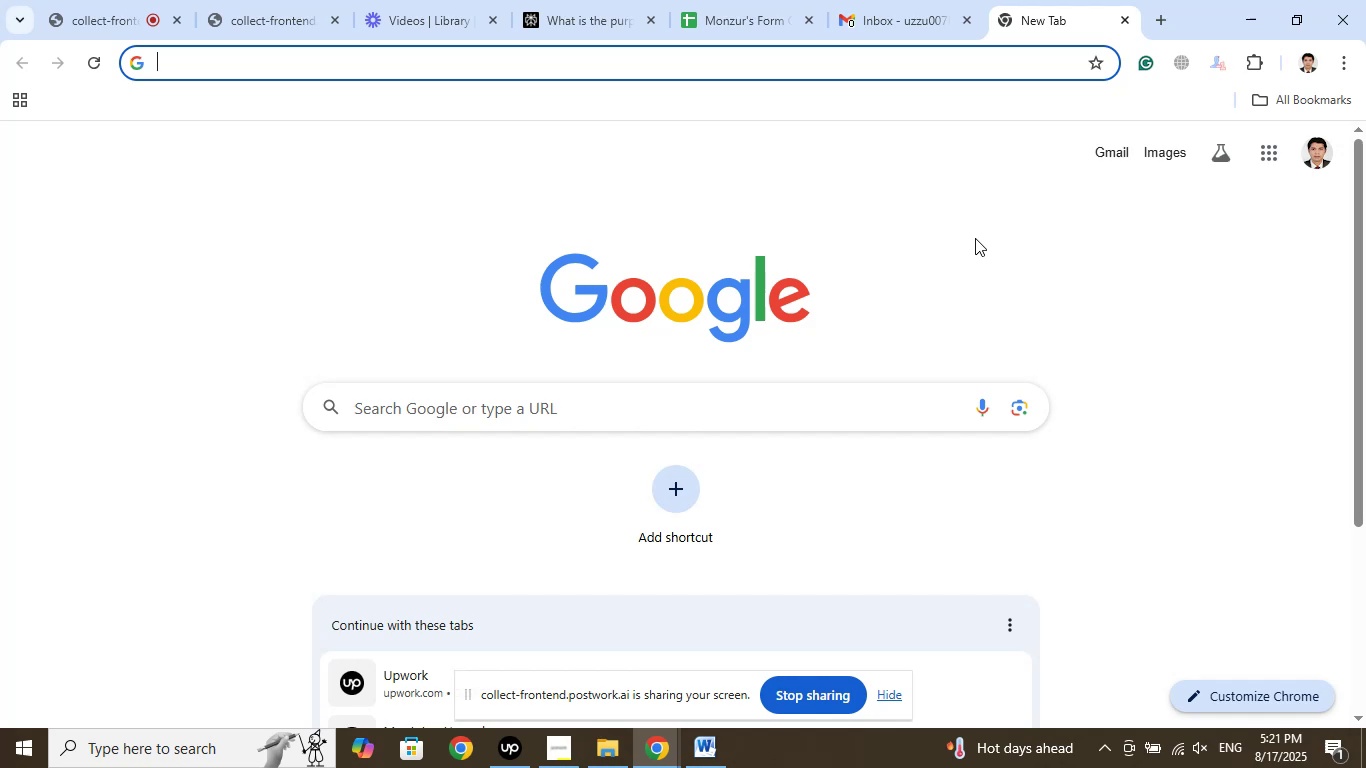 
wait(5.71)
 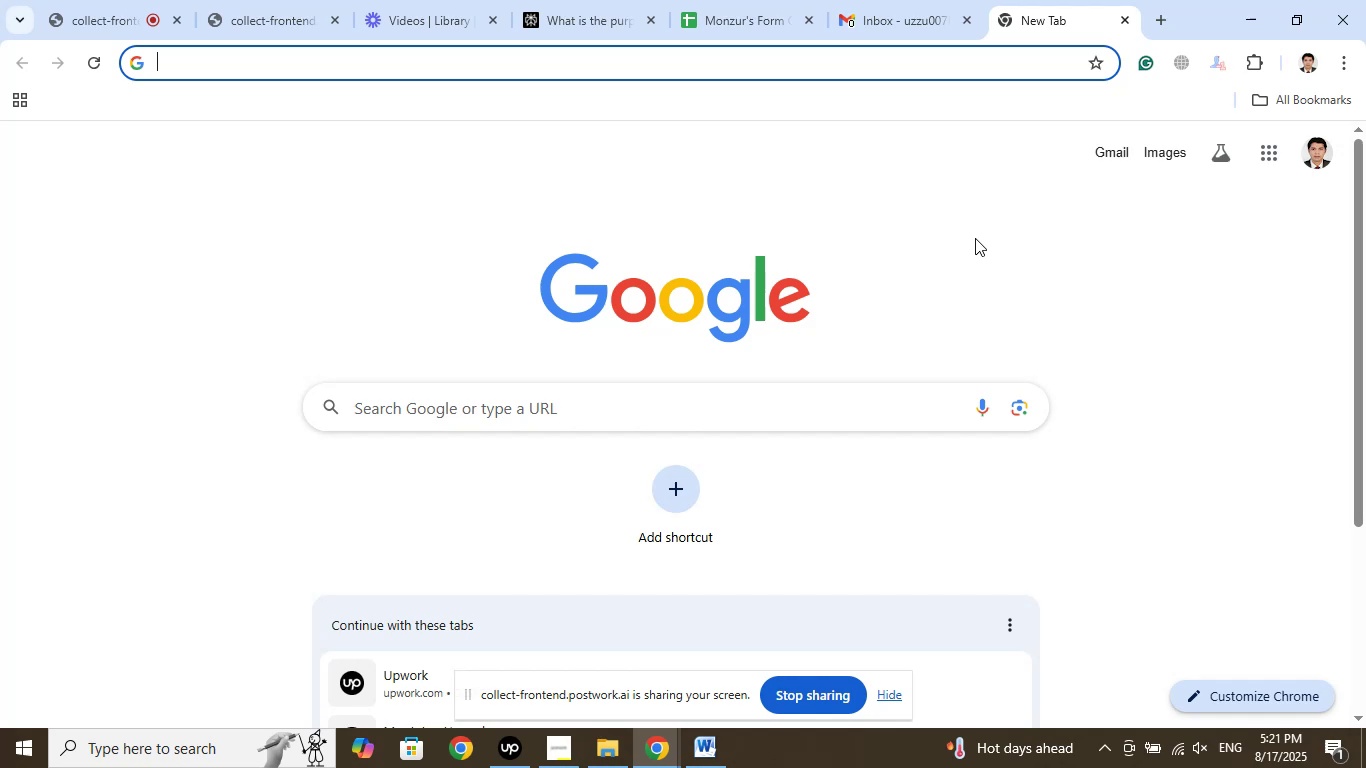 
type(jot)
 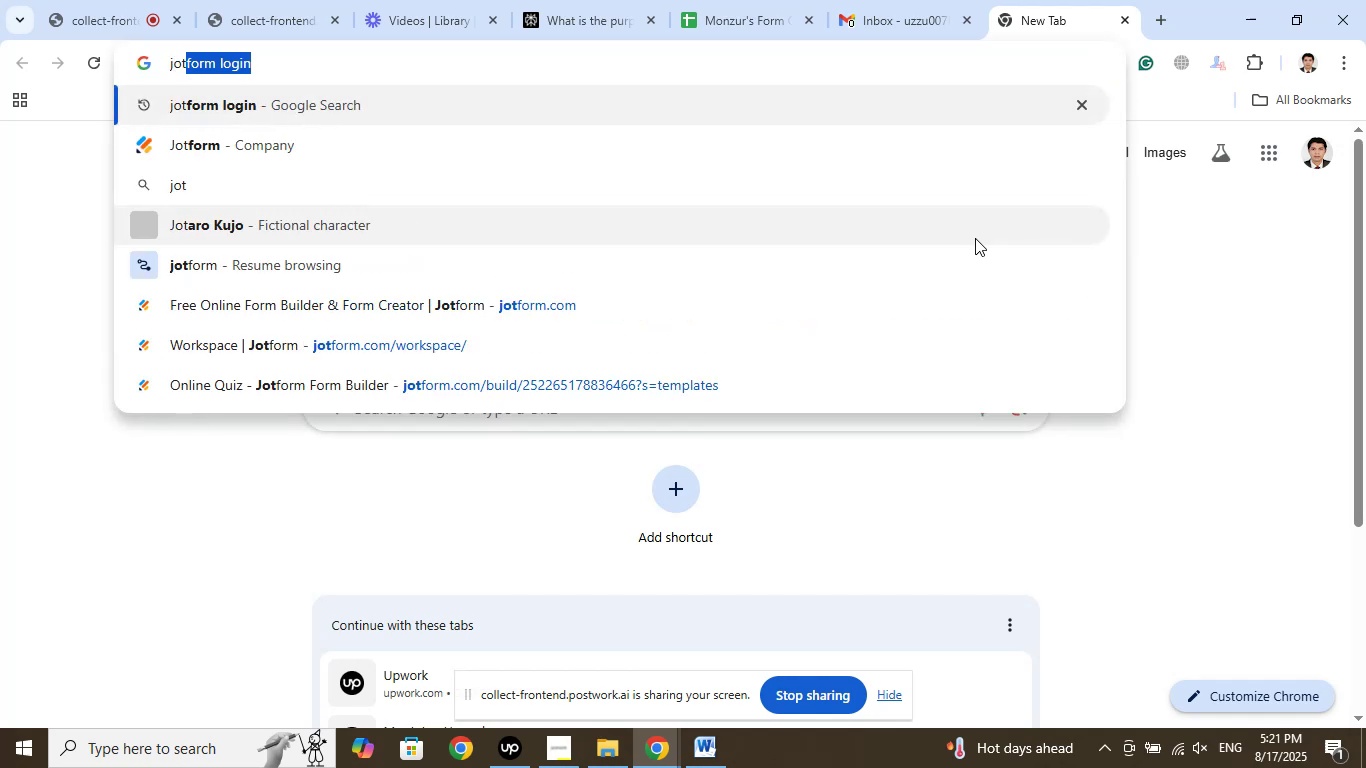 
key(ArrowRight)
 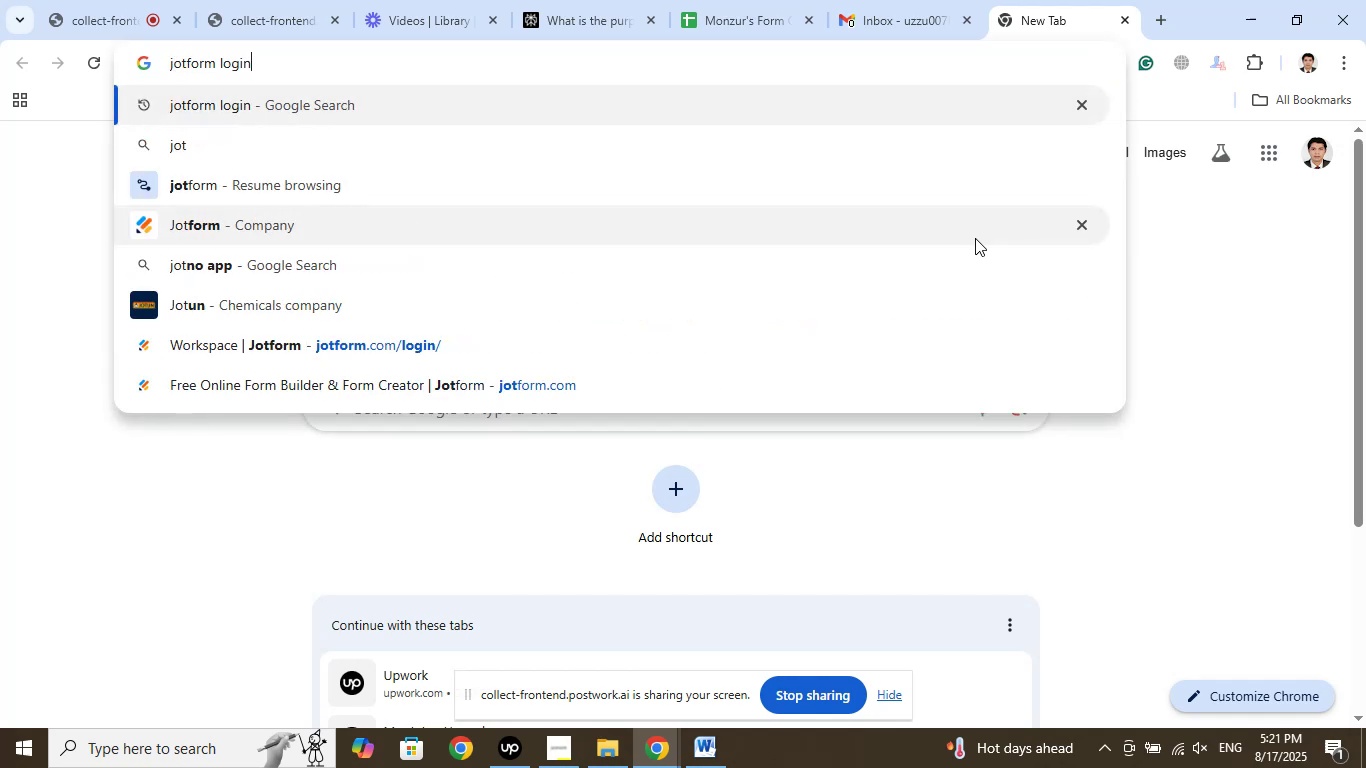 
key(Enter)
 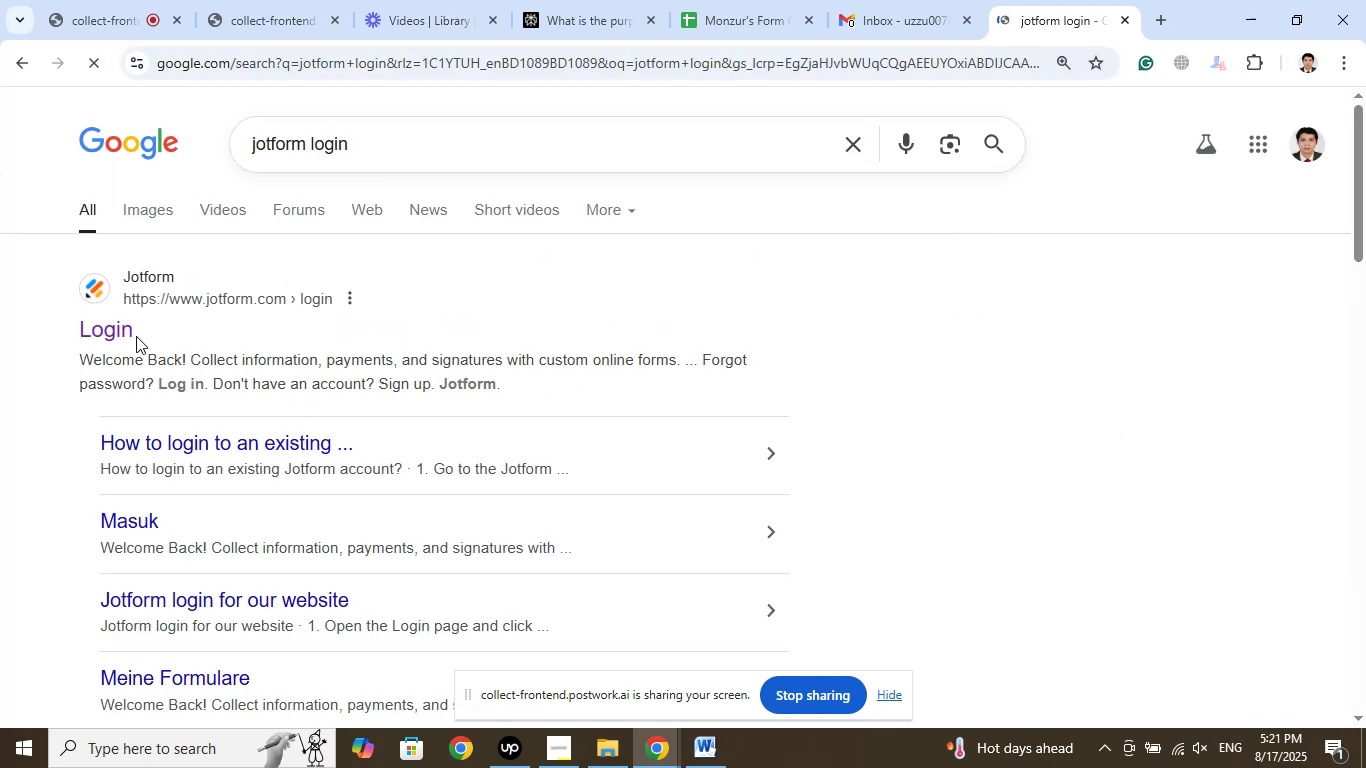 
left_click([100, 332])
 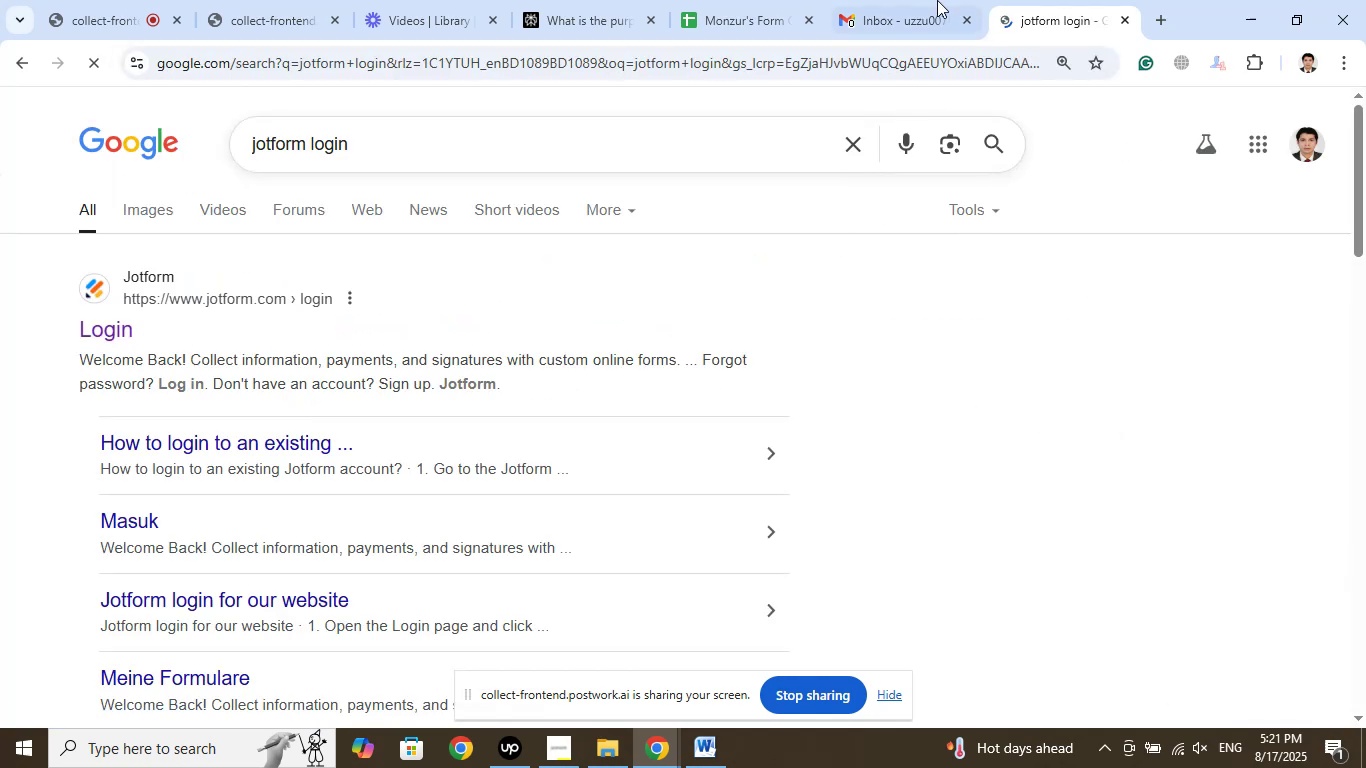 
left_click([937, 0])
 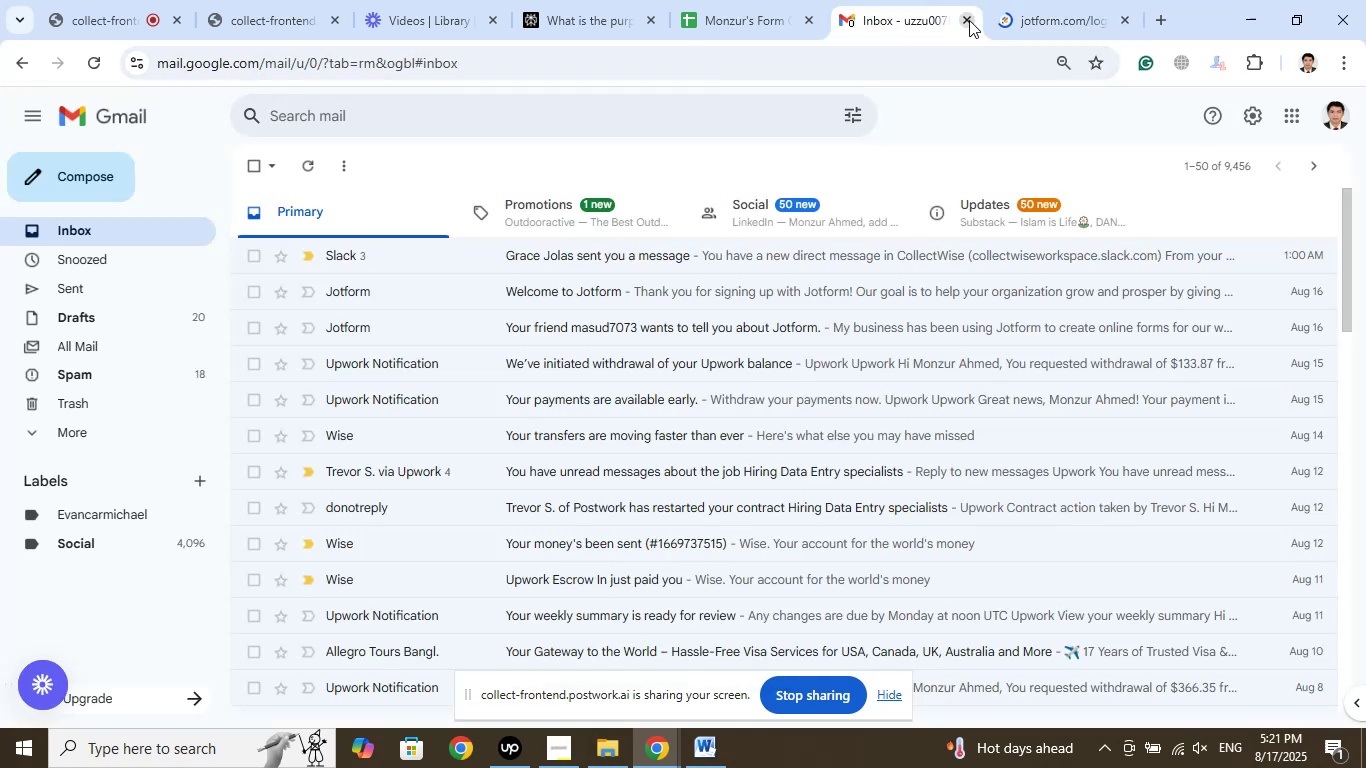 
left_click([1043, 0])
 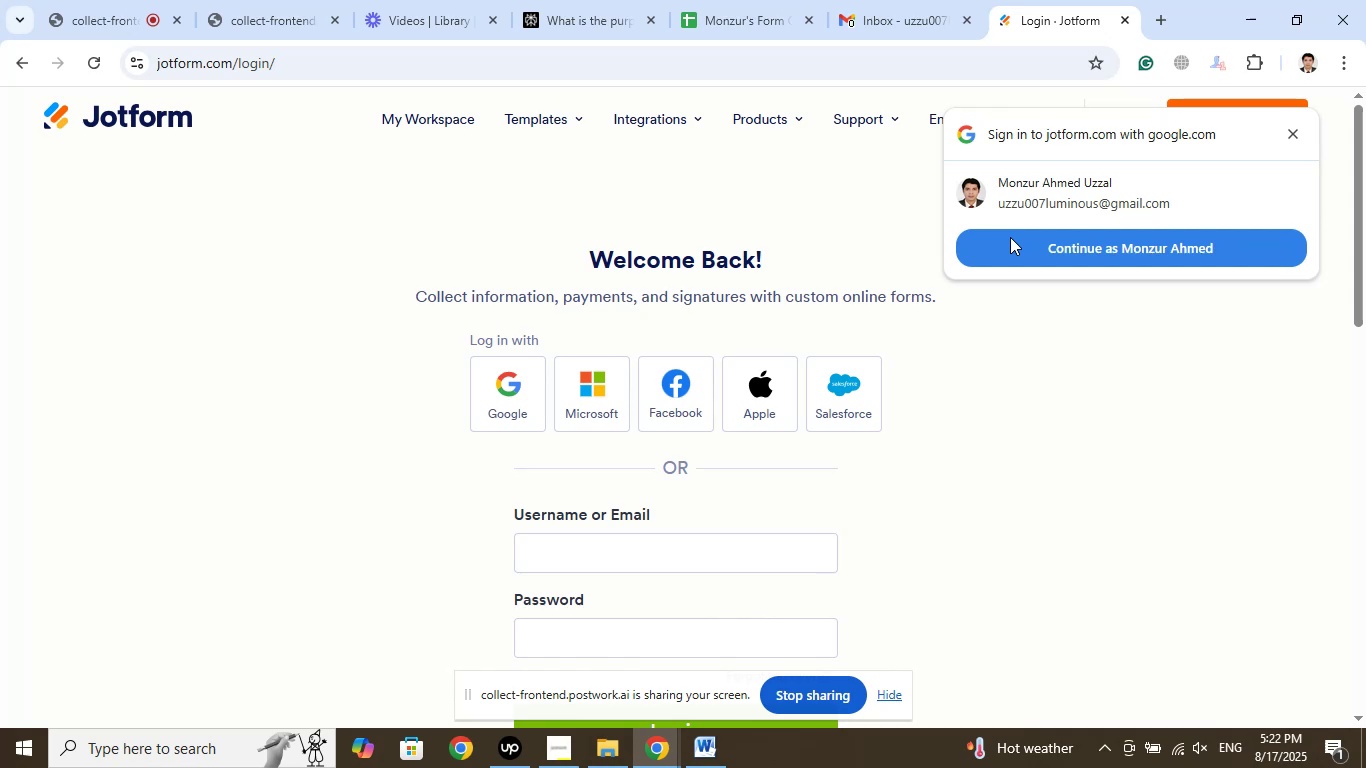 
wait(60.21)
 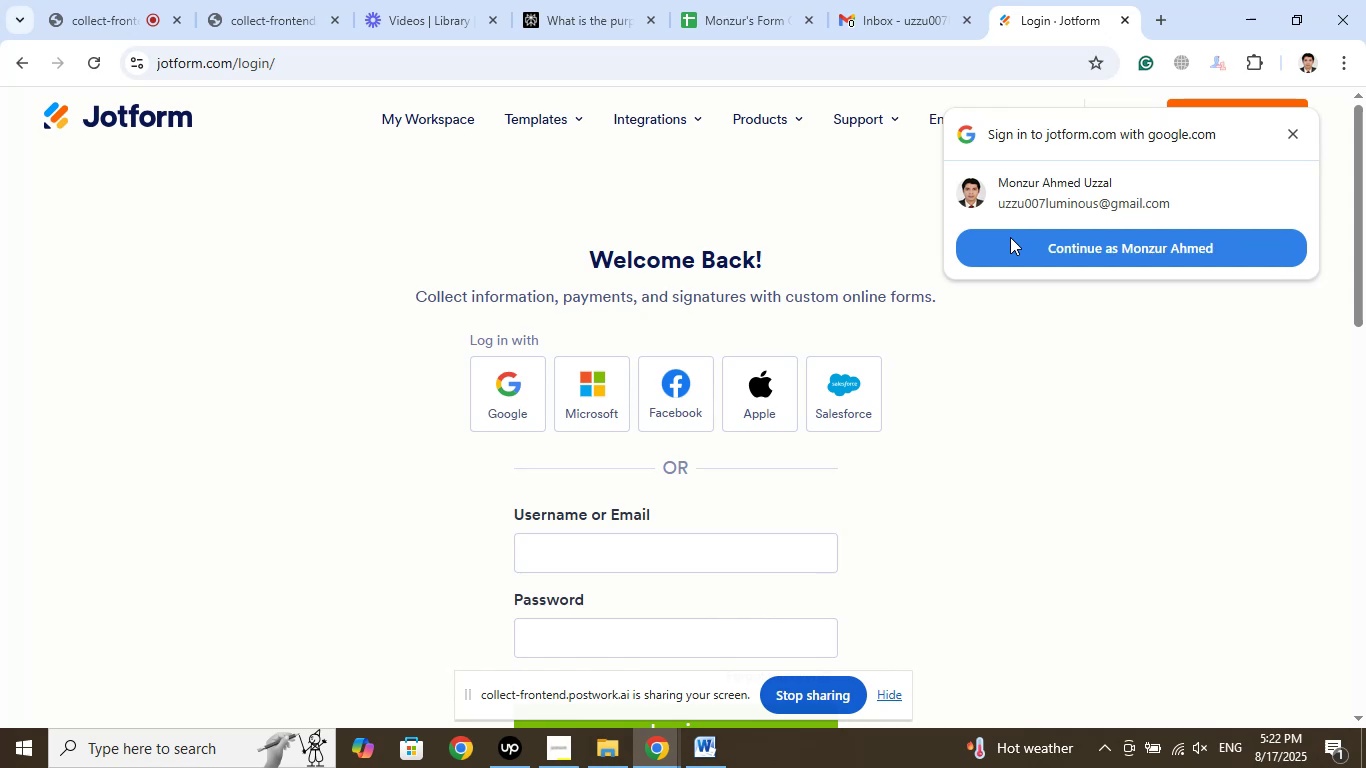 
left_click([1193, 250])
 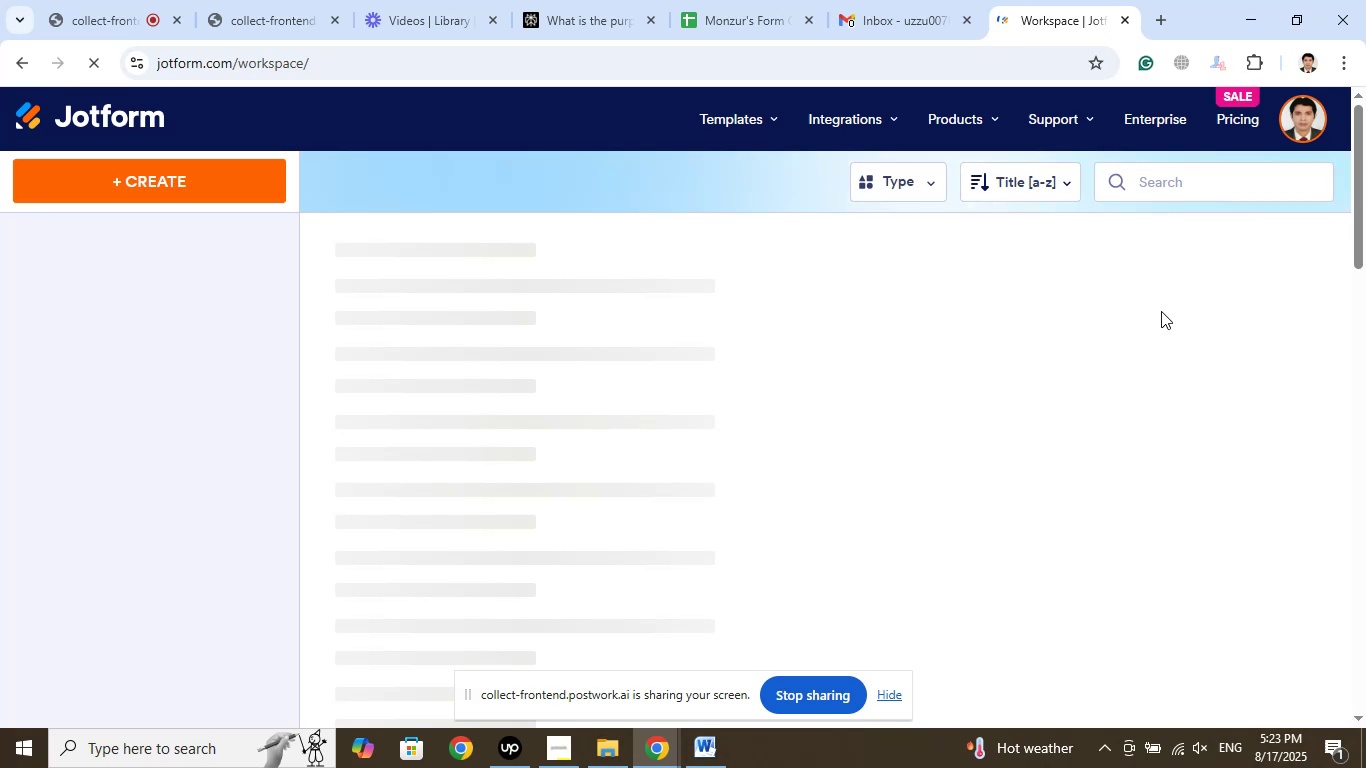 
wait(15.86)
 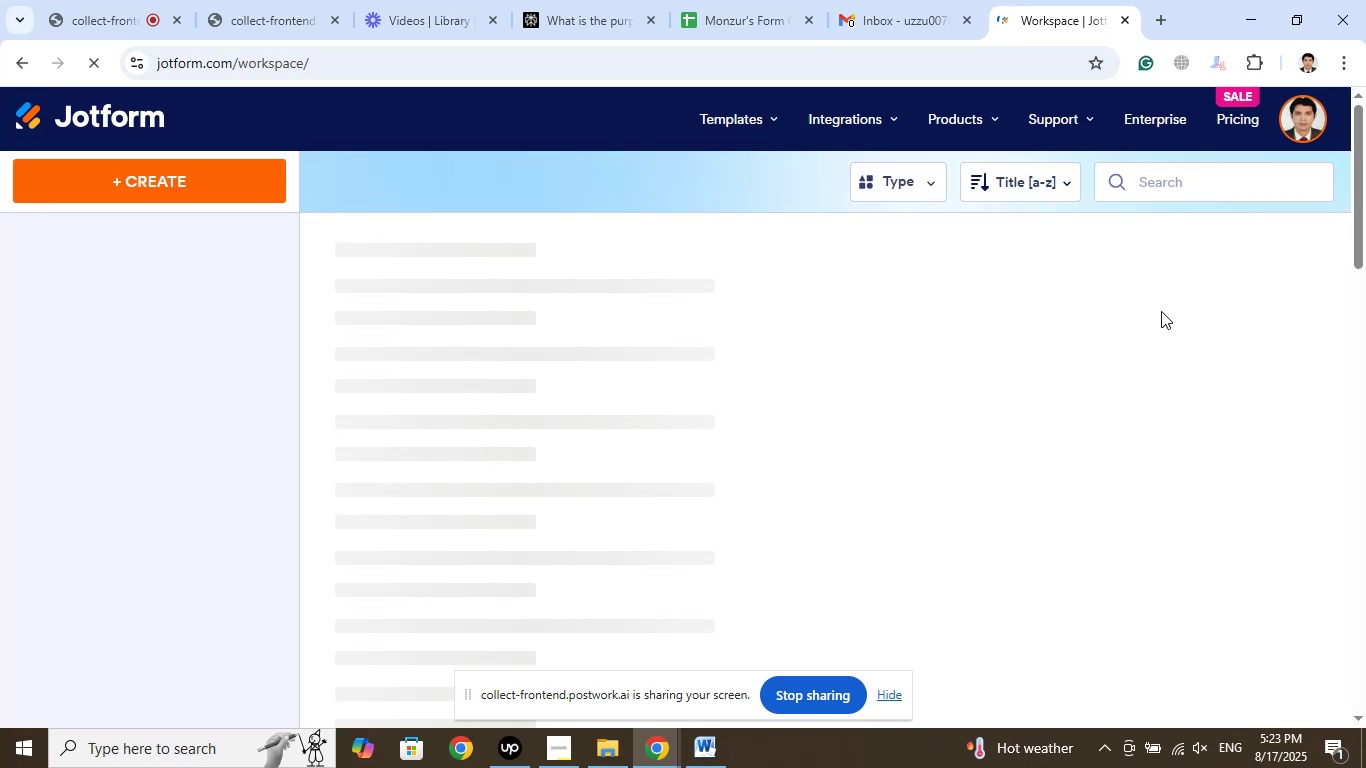 
left_click([1198, 141])
 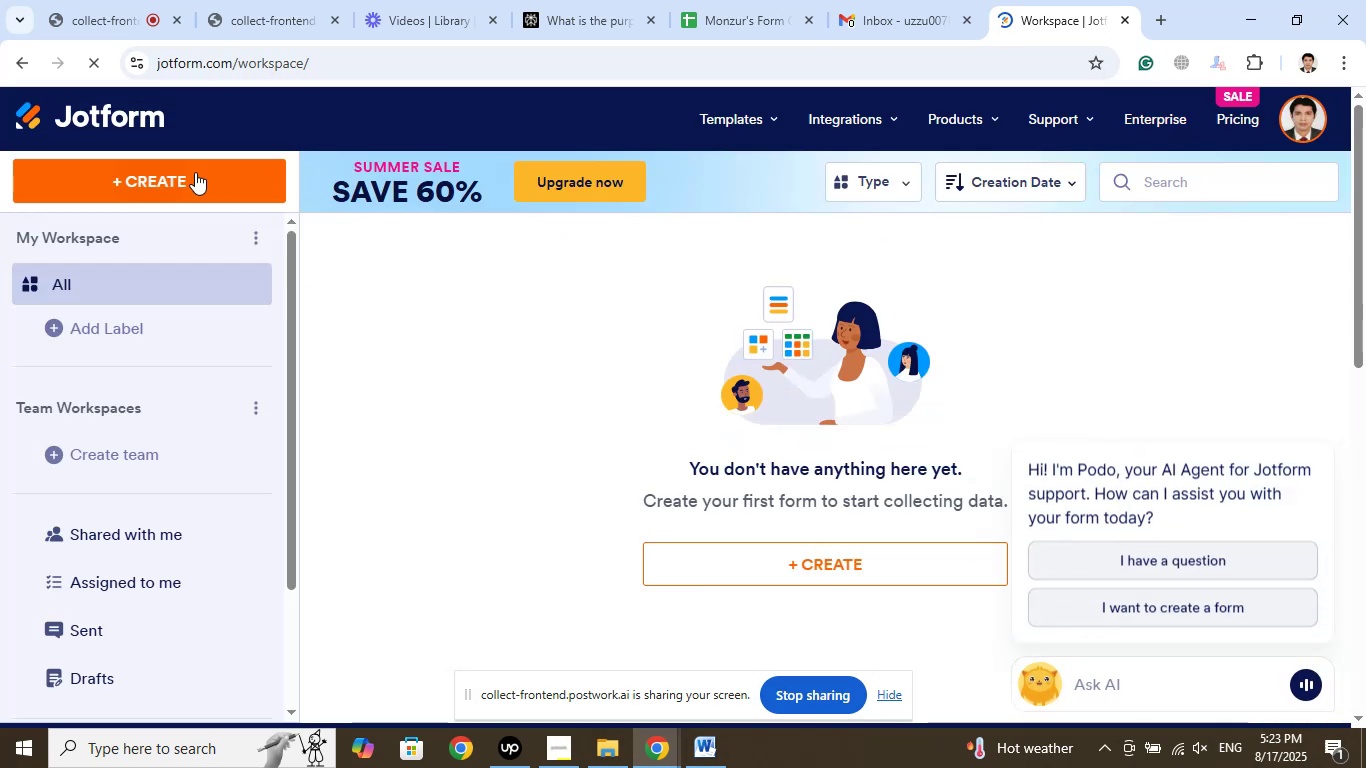 
left_click([185, 175])
 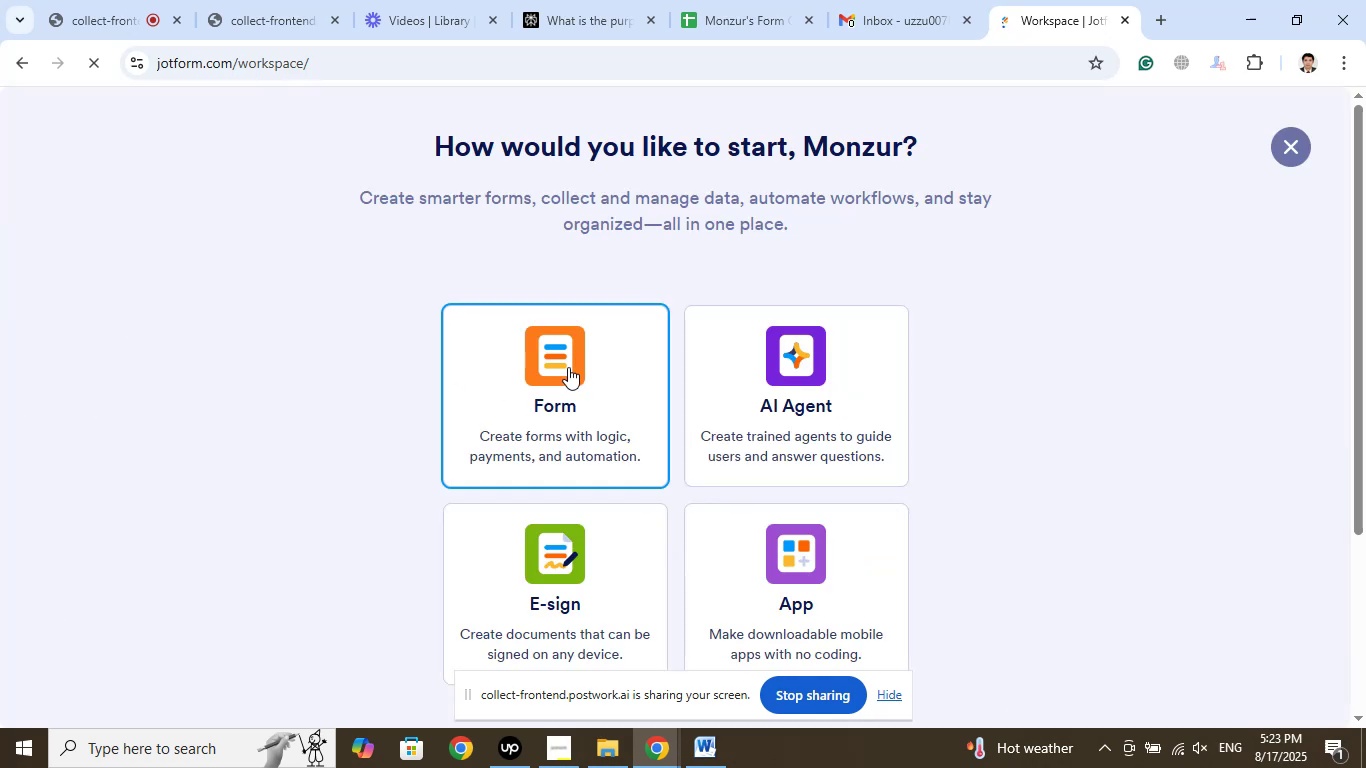 
left_click([578, 366])
 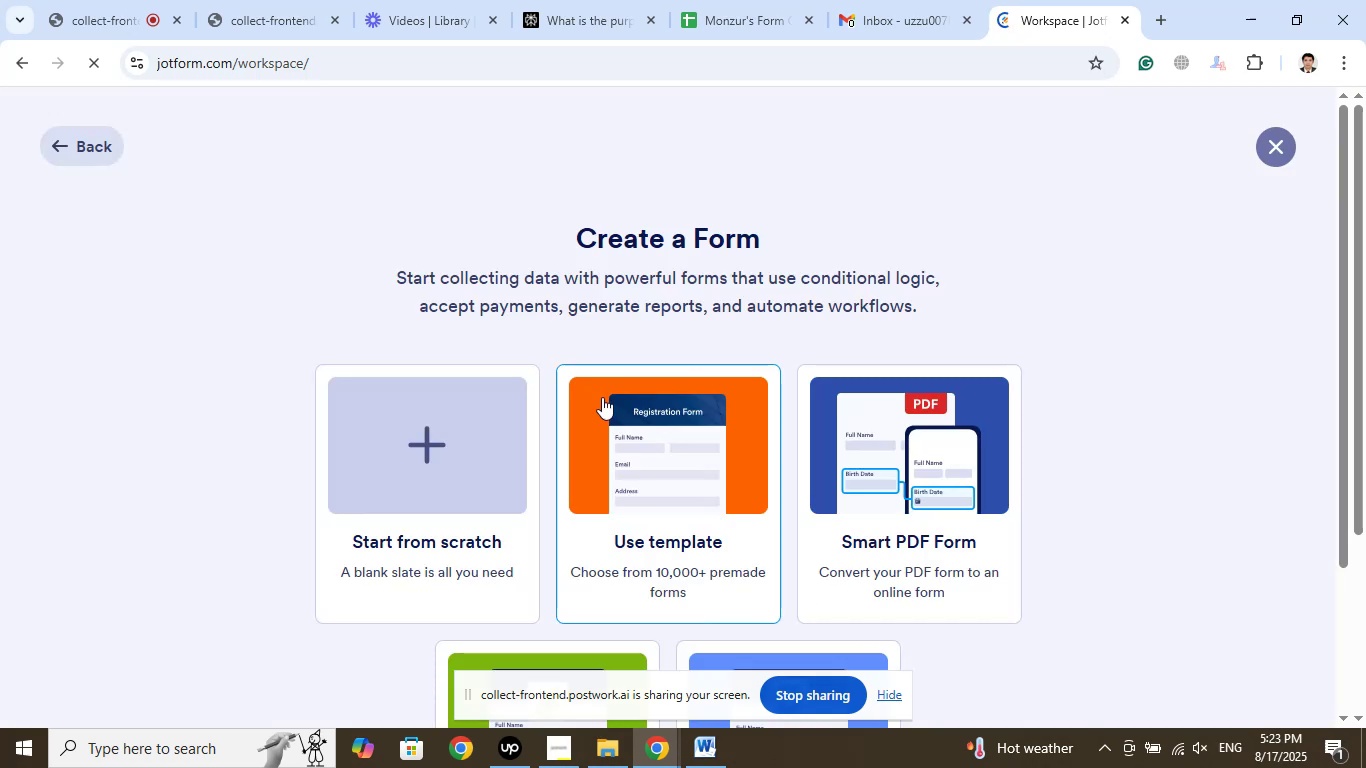 
left_click([671, 425])
 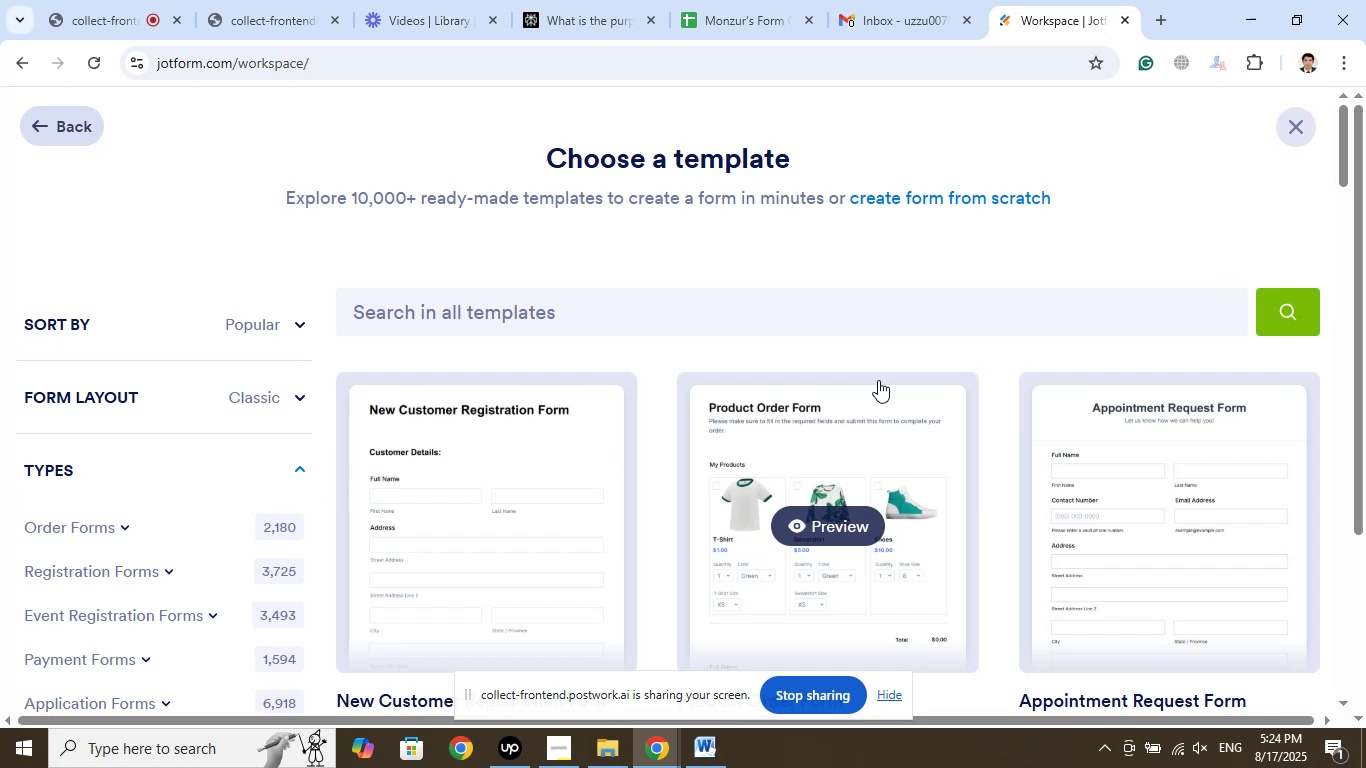 
wait(86.73)
 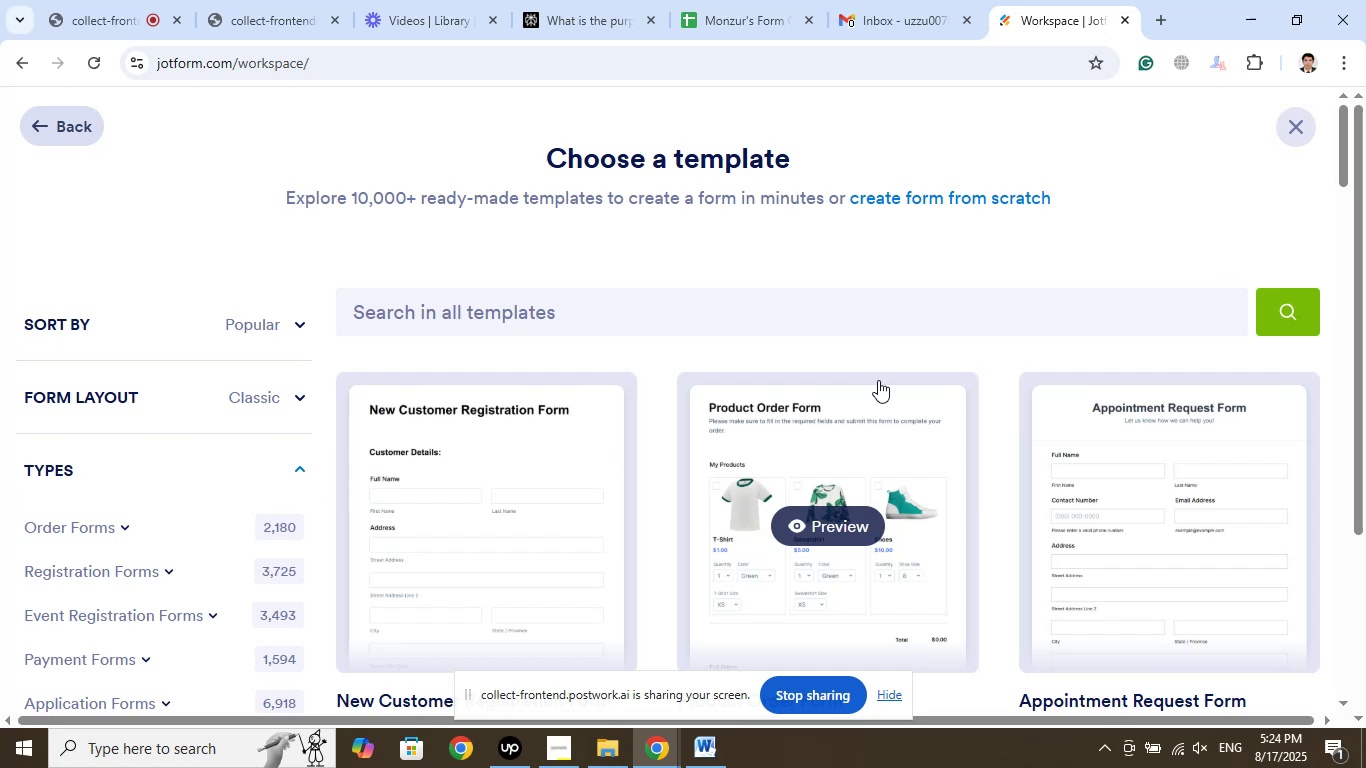 
scroll: coordinate [892, 396], scroll_direction: down, amount: 31.0
 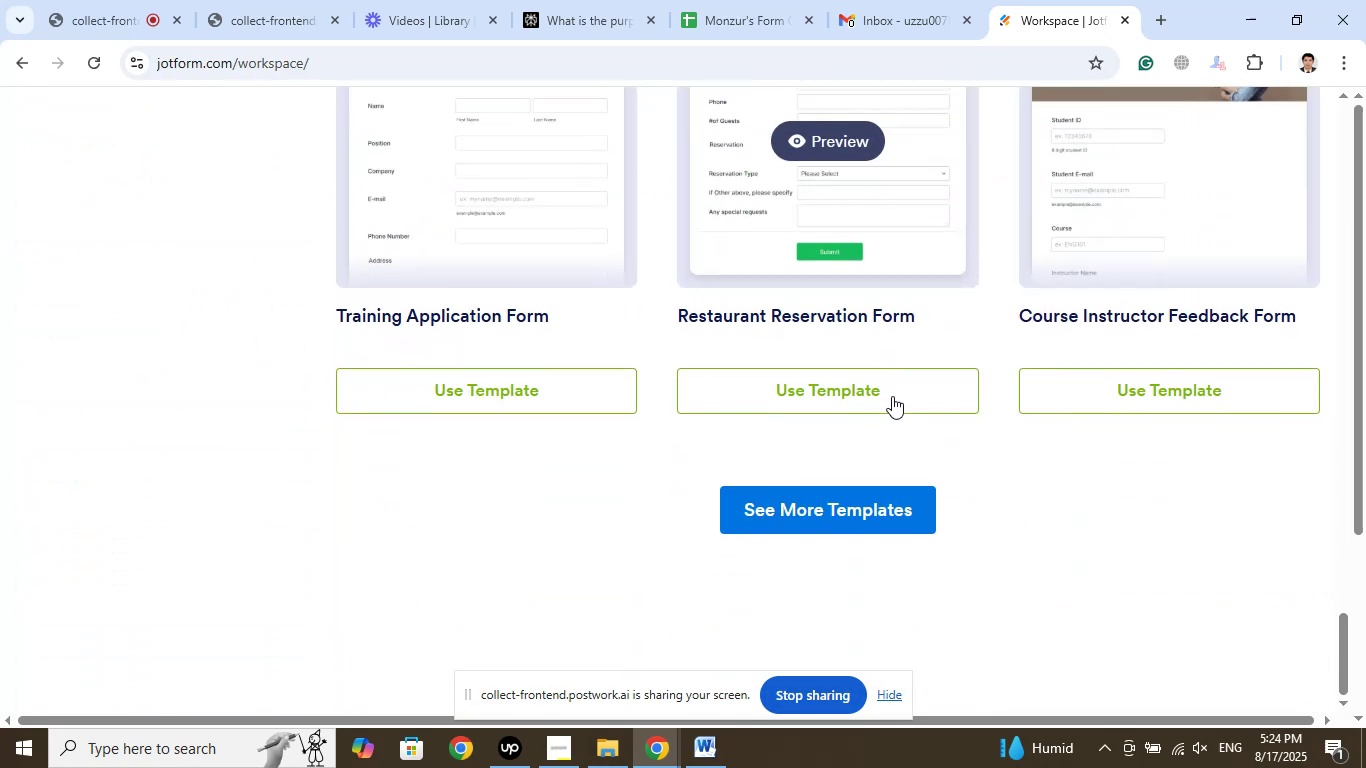 
scroll: coordinate [1158, 373], scroll_direction: up, amount: 3.0
 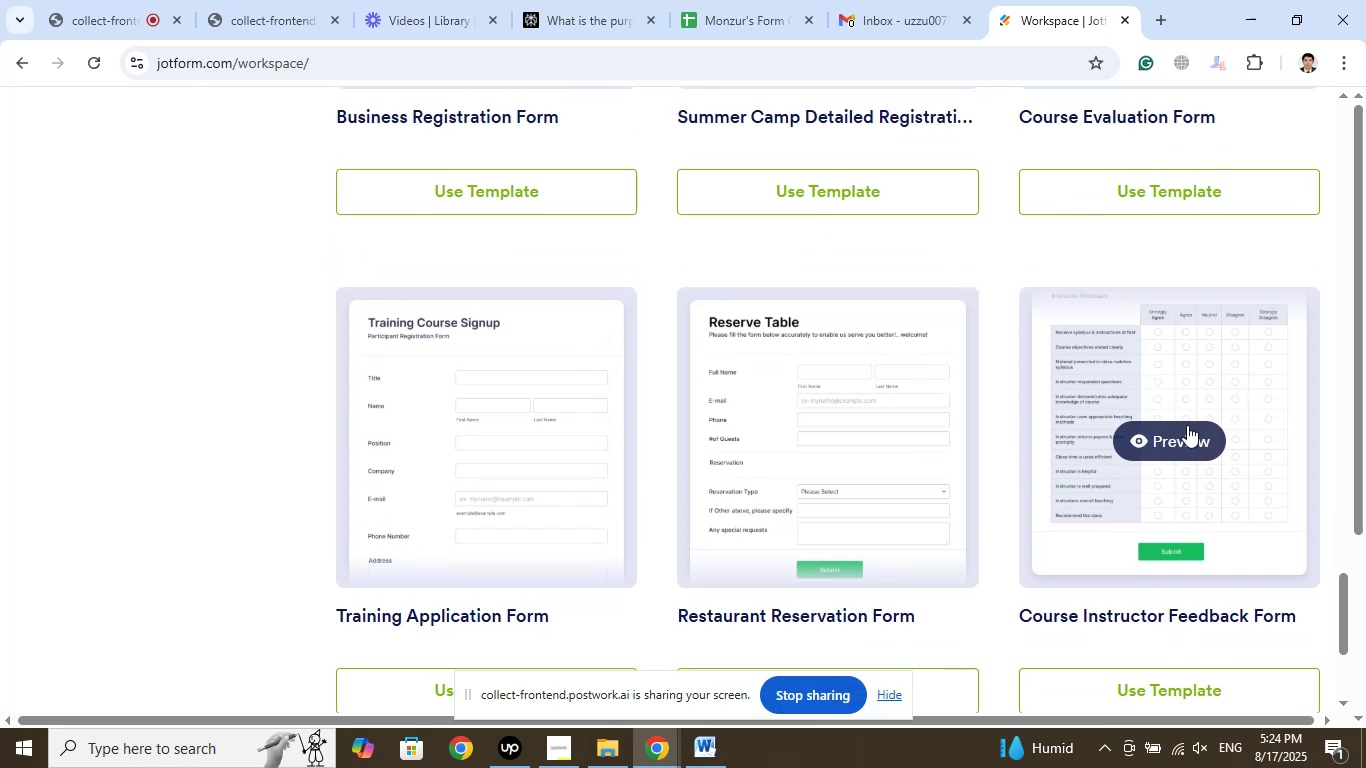 
left_click([1187, 425])
 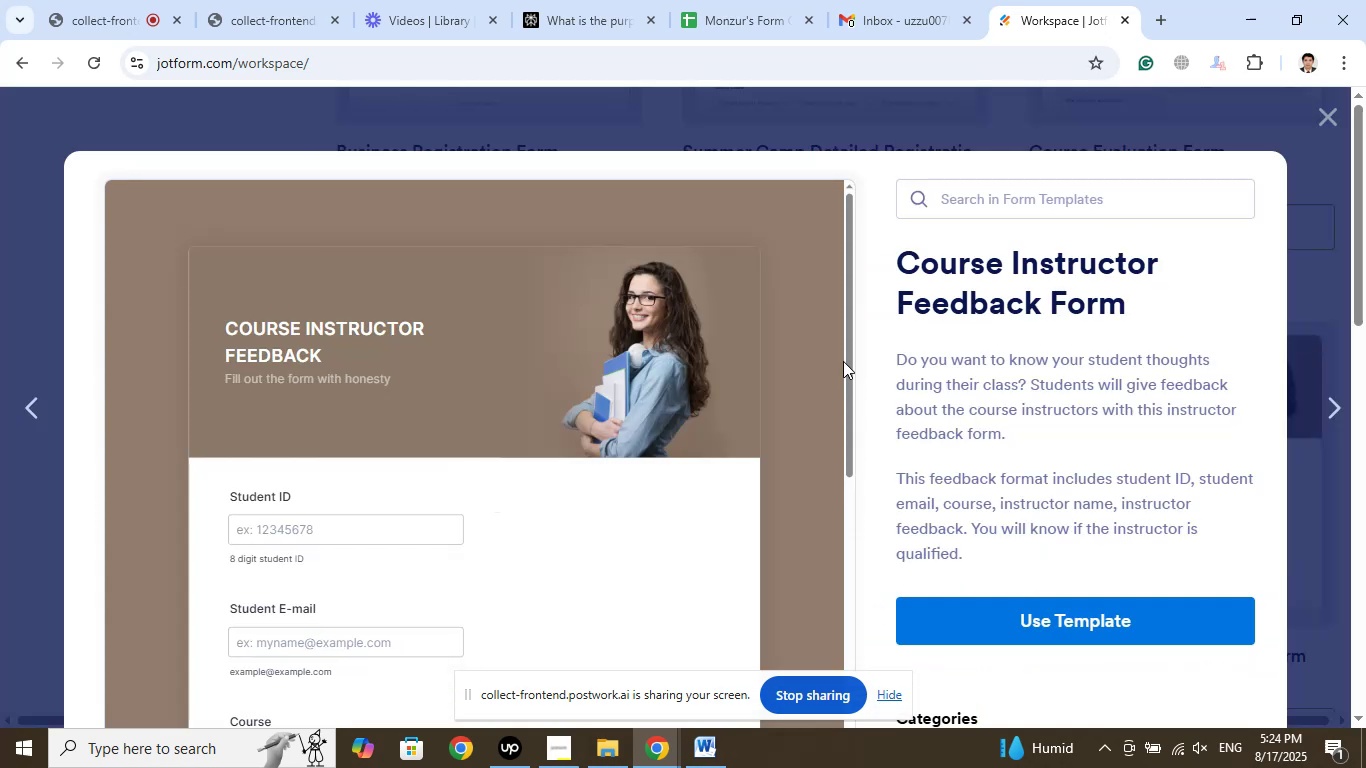 
scroll: coordinate [556, 255], scroll_direction: down, amount: 12.0
 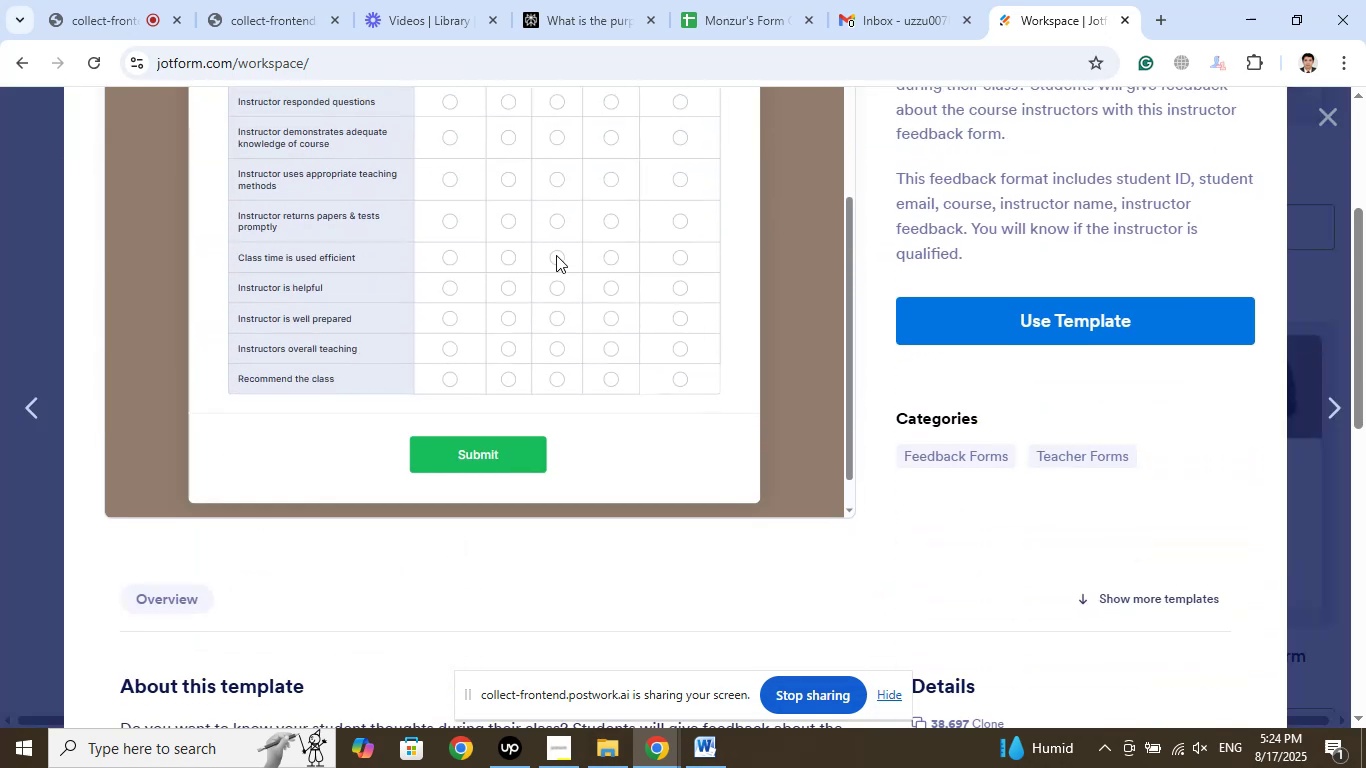 
scroll: coordinate [556, 255], scroll_direction: up, amount: 1.0
 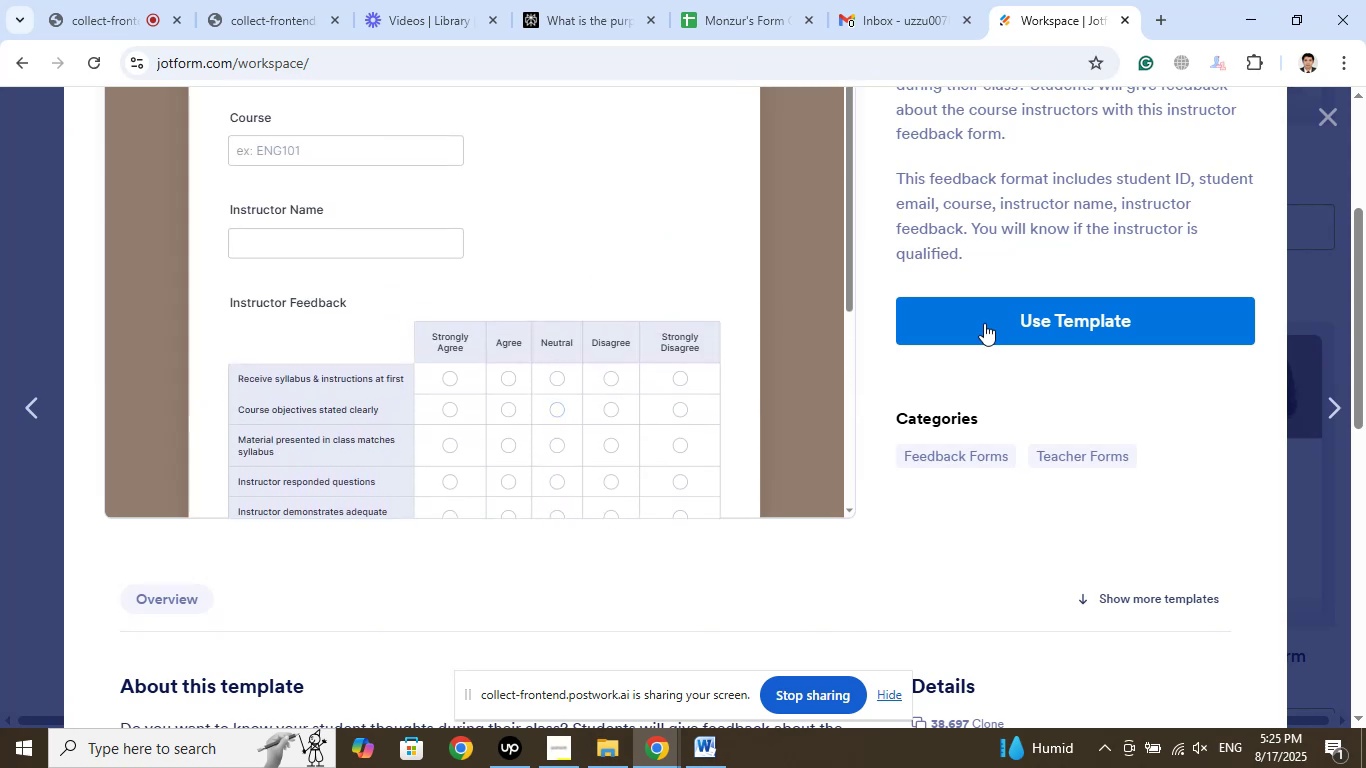 
left_click([985, 324])
 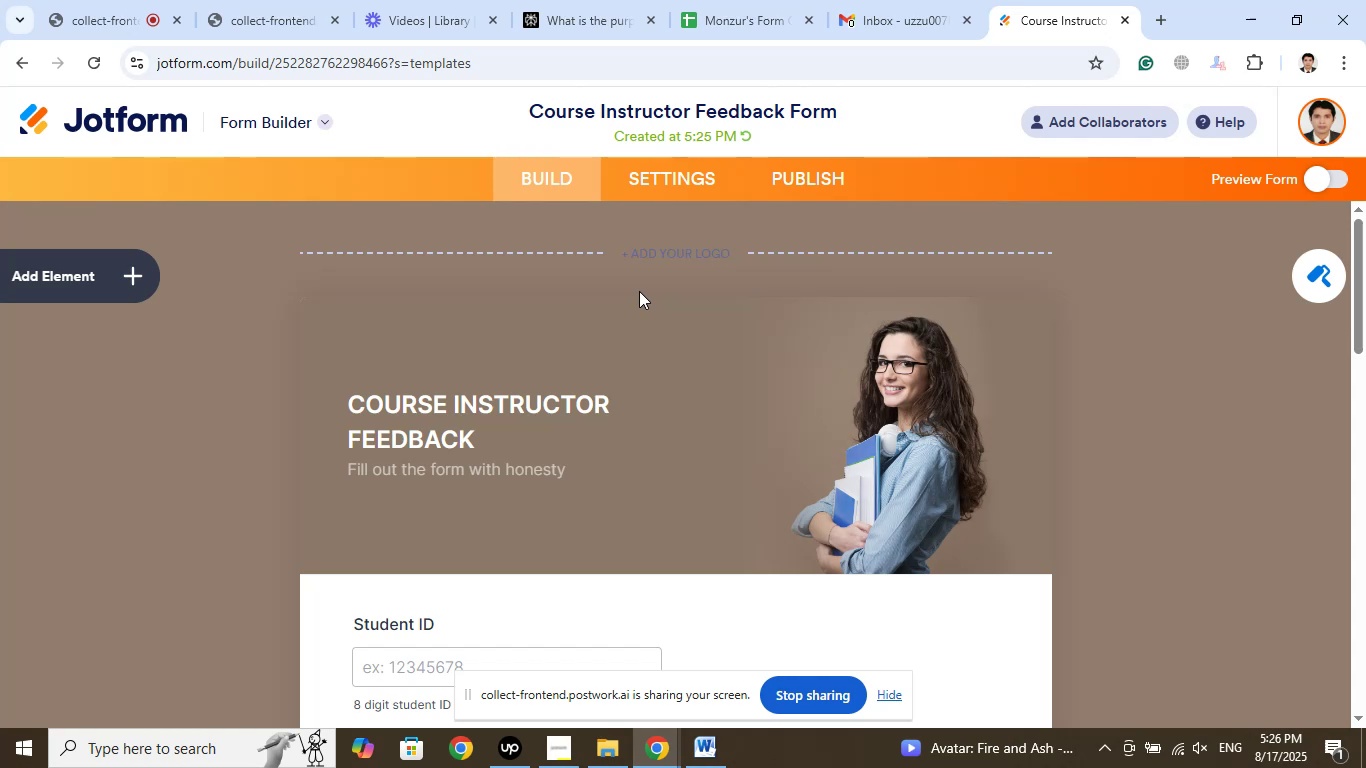 
wait(96.32)
 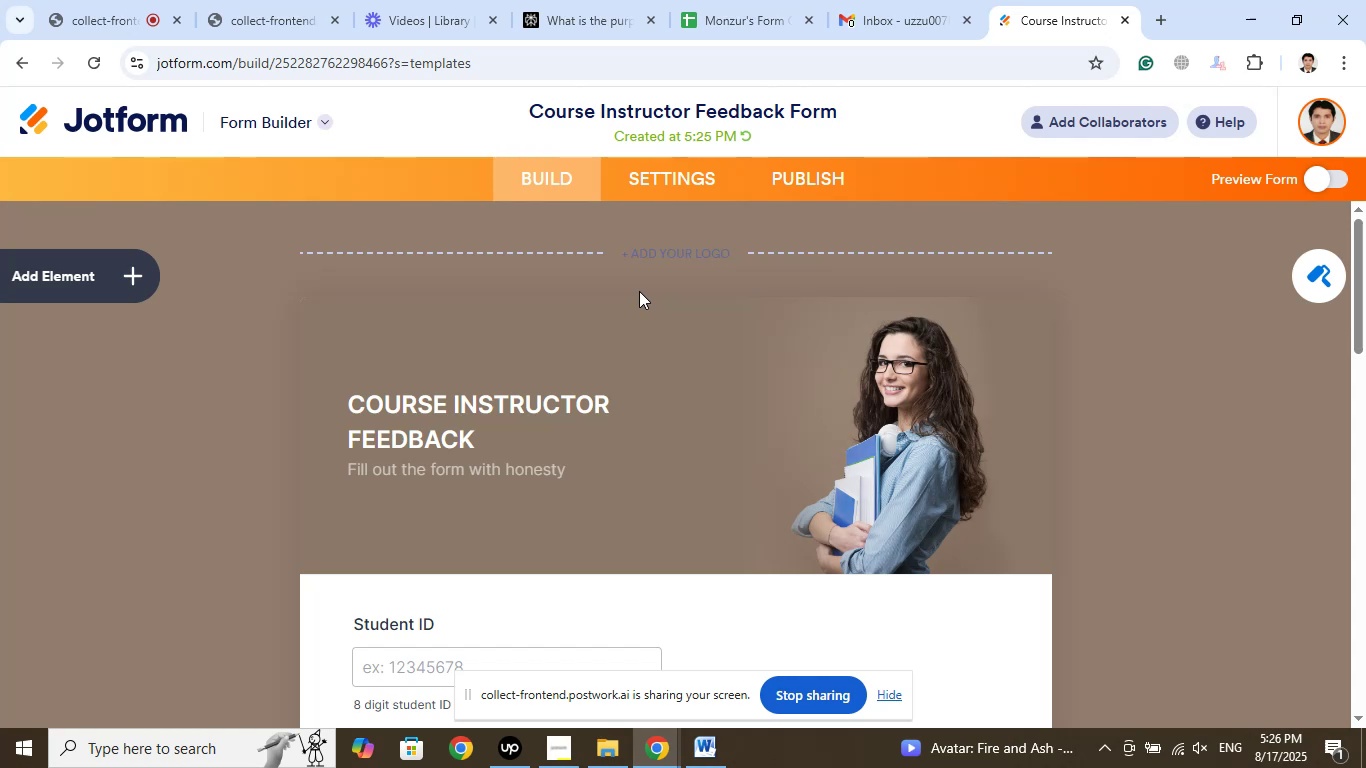 
scroll: coordinate [669, 239], scroll_direction: down, amount: 1.0
 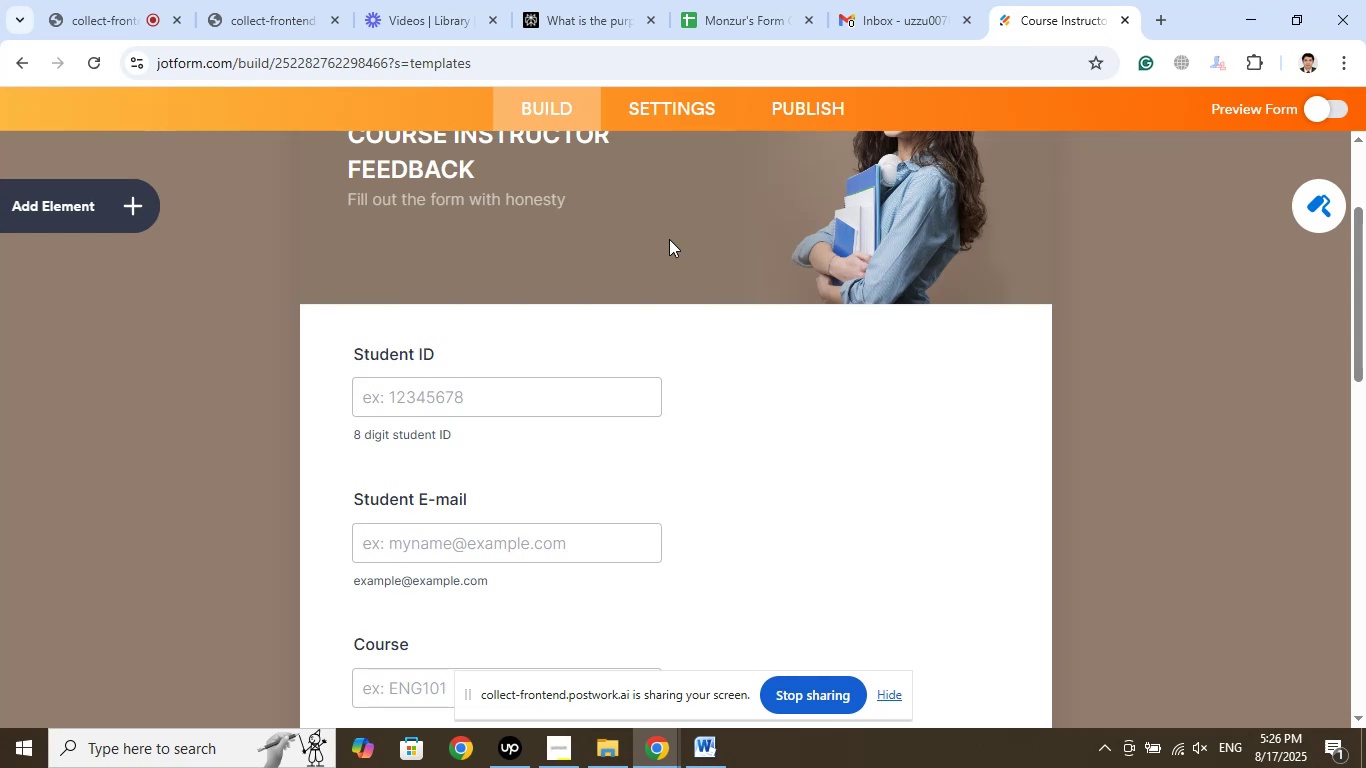 
scroll: coordinate [669, 239], scroll_direction: up, amount: 2.0
 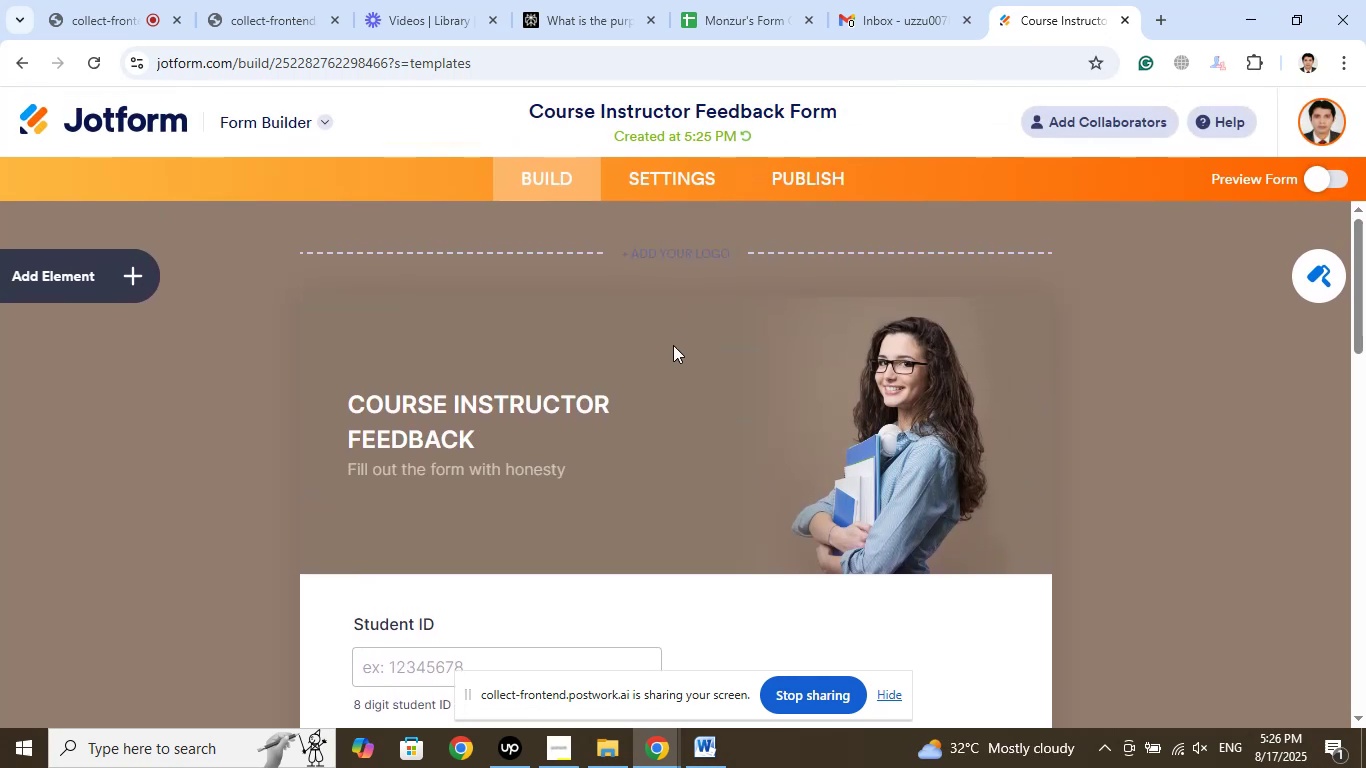 
wait(5.3)
 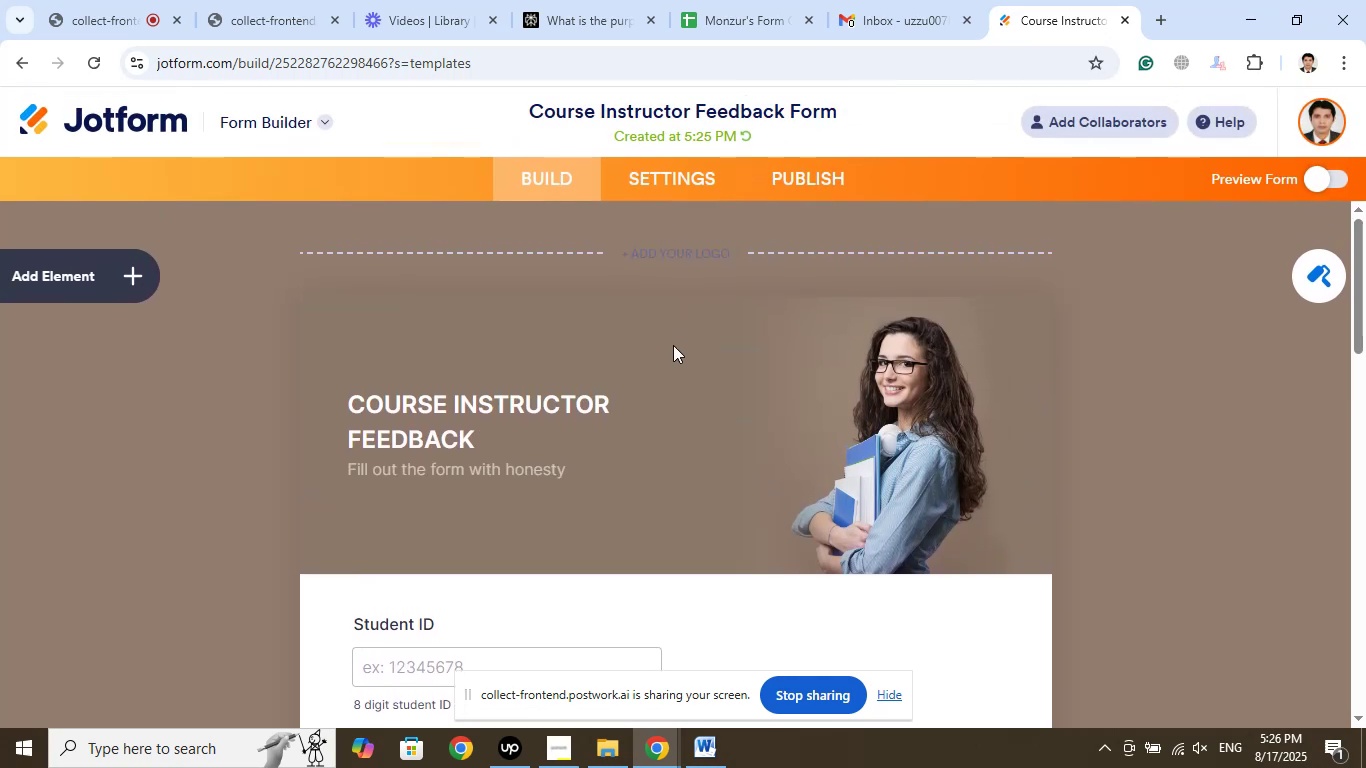 
scroll: coordinate [769, 310], scroll_direction: down, amount: 6.0
 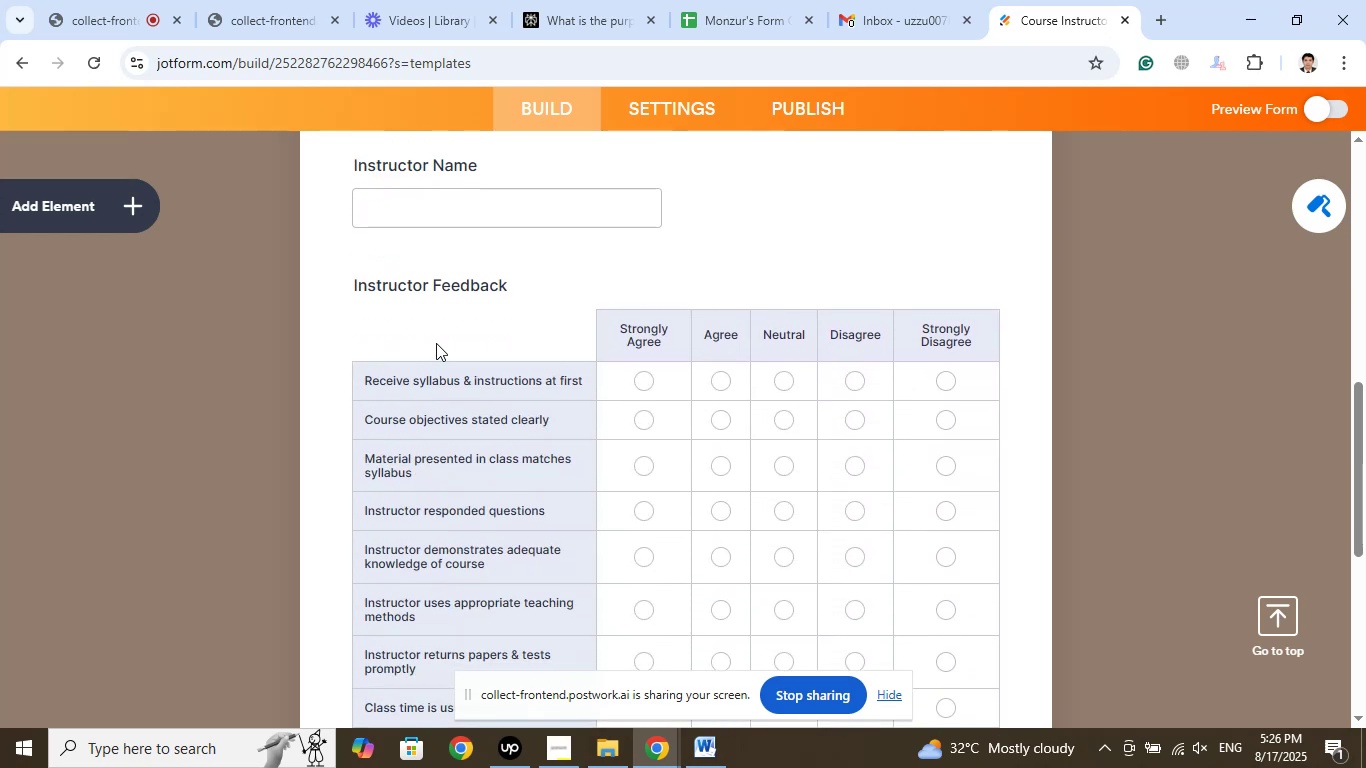 
scroll: coordinate [1018, 328], scroll_direction: down, amount: 3.0
 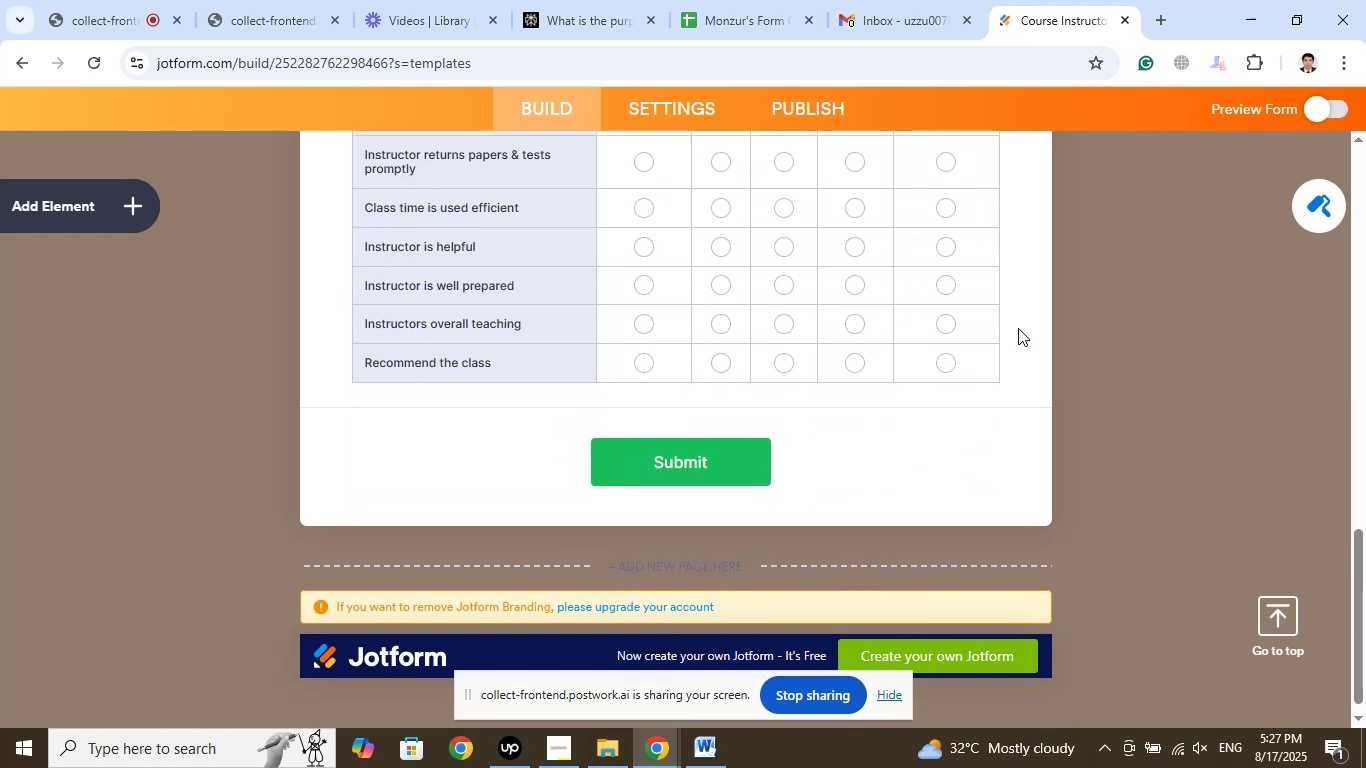 
scroll: coordinate [1018, 326], scroll_direction: up, amount: 10.0
 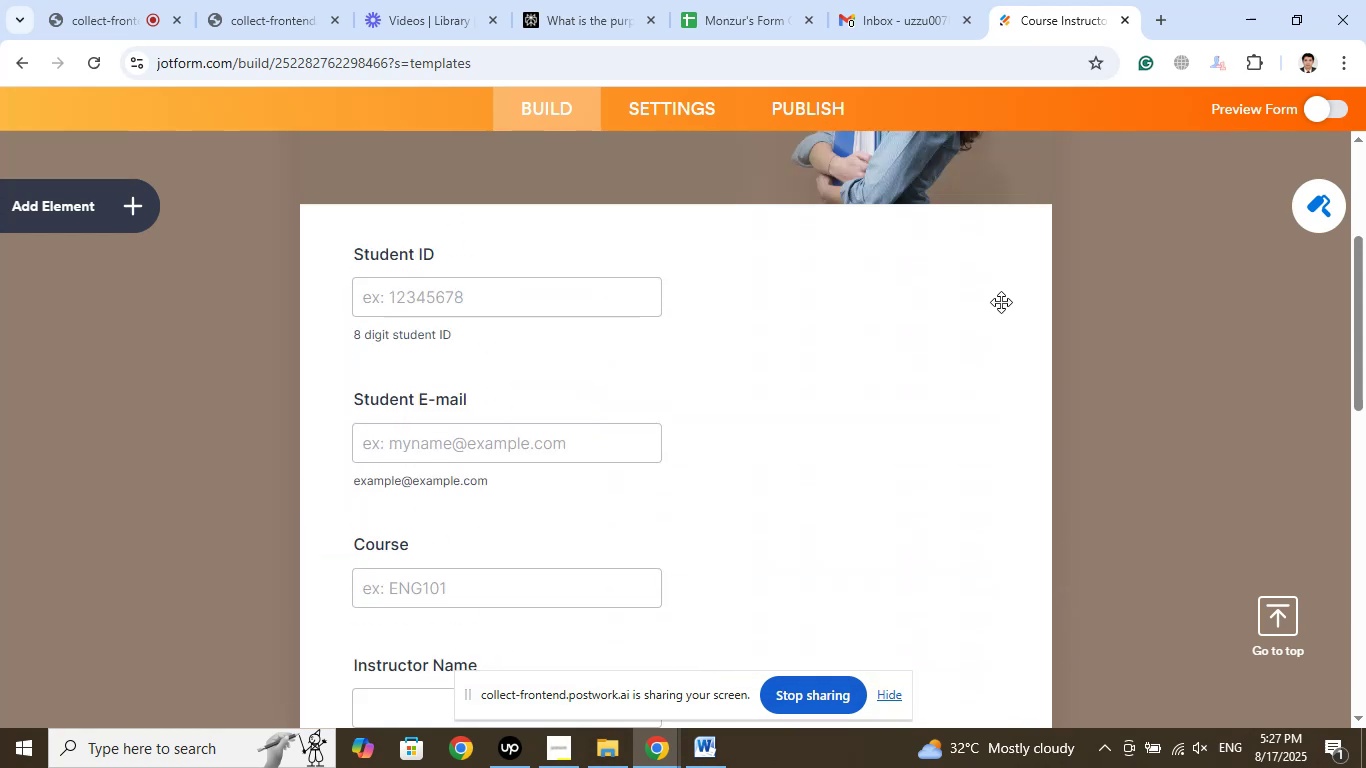 
scroll: coordinate [996, 298], scroll_direction: none, amount: 0.0
 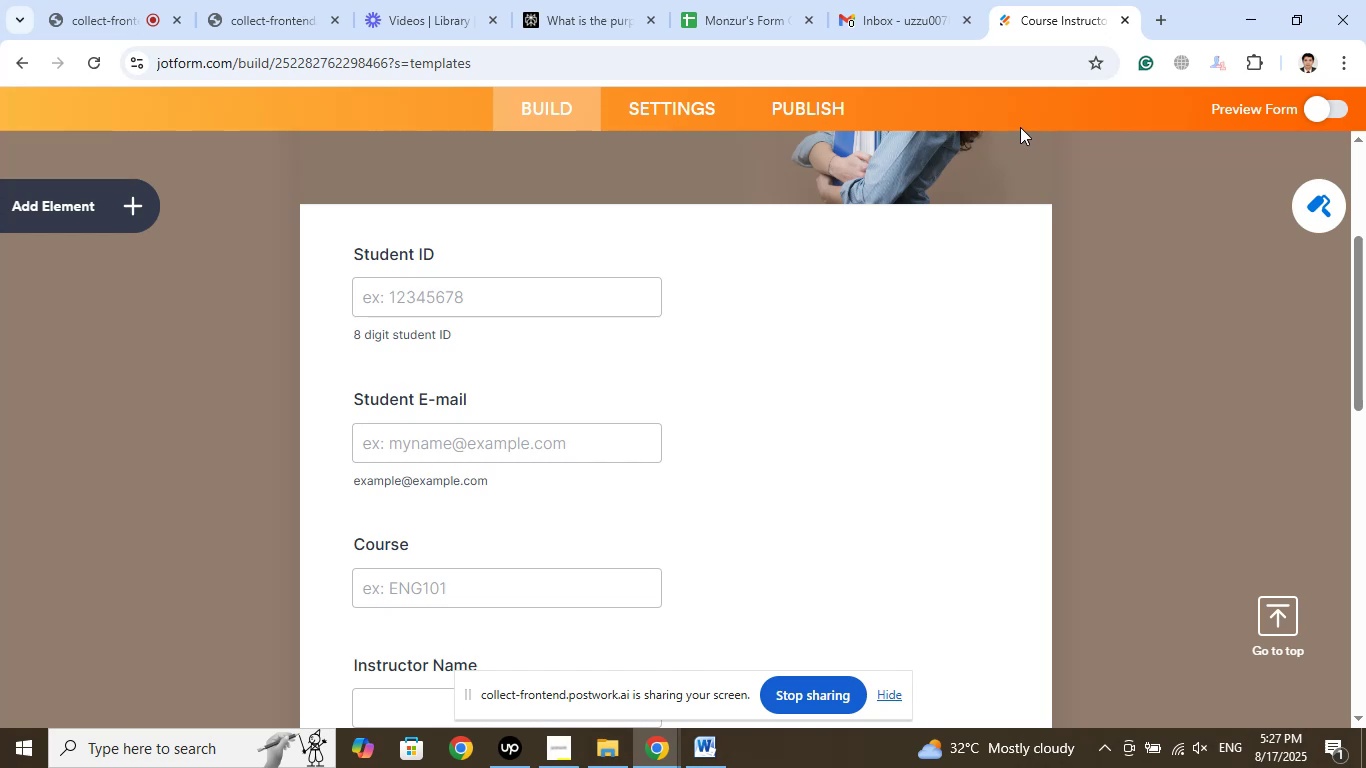 
left_click([122, 0])
 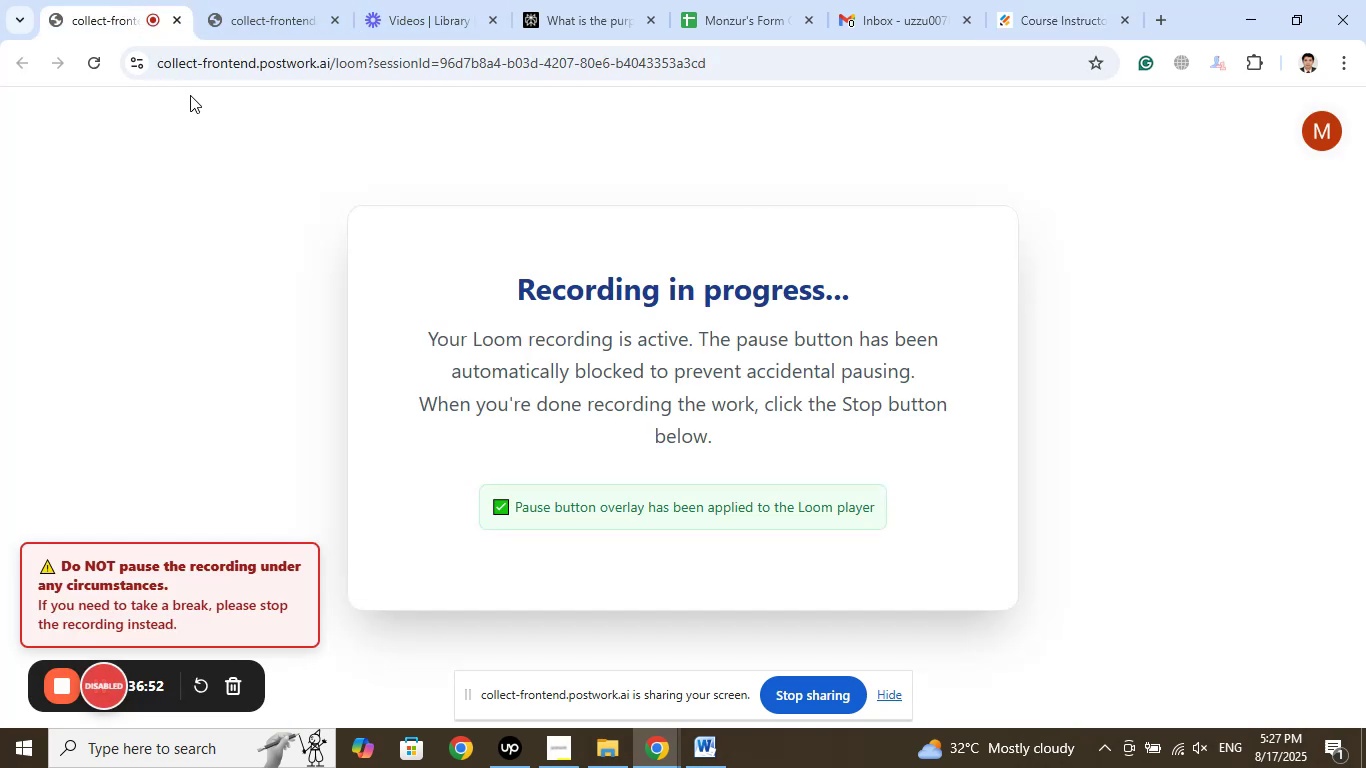 
left_click([225, 0])
 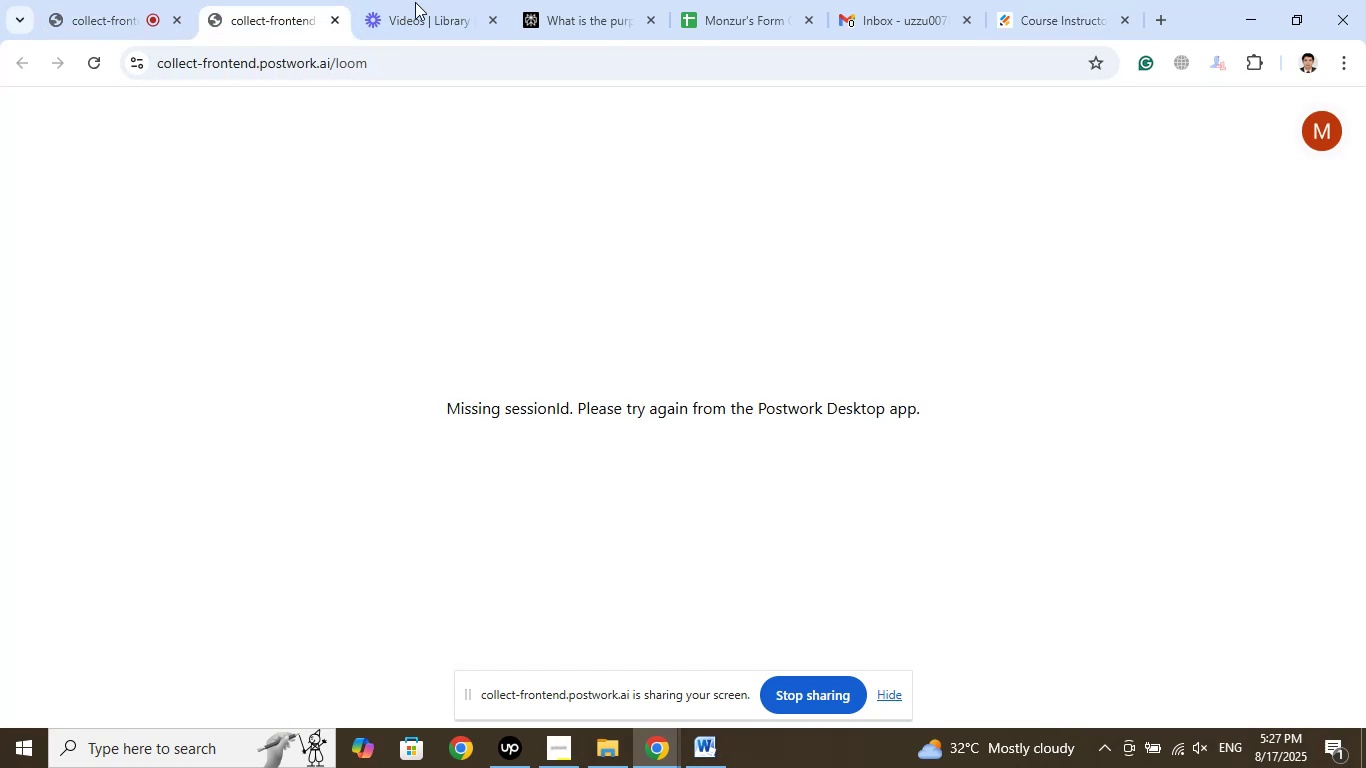 
left_click([418, 0])
 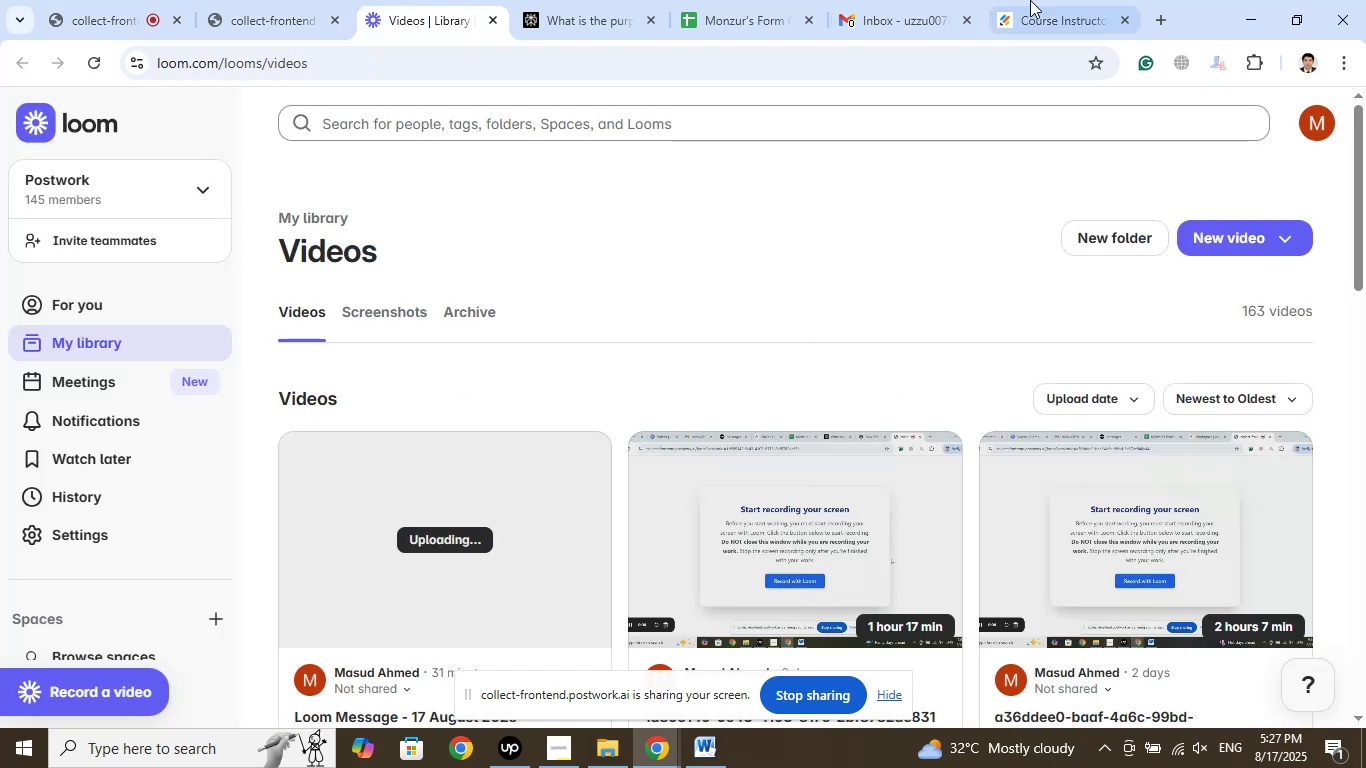 
left_click([1038, 0])
 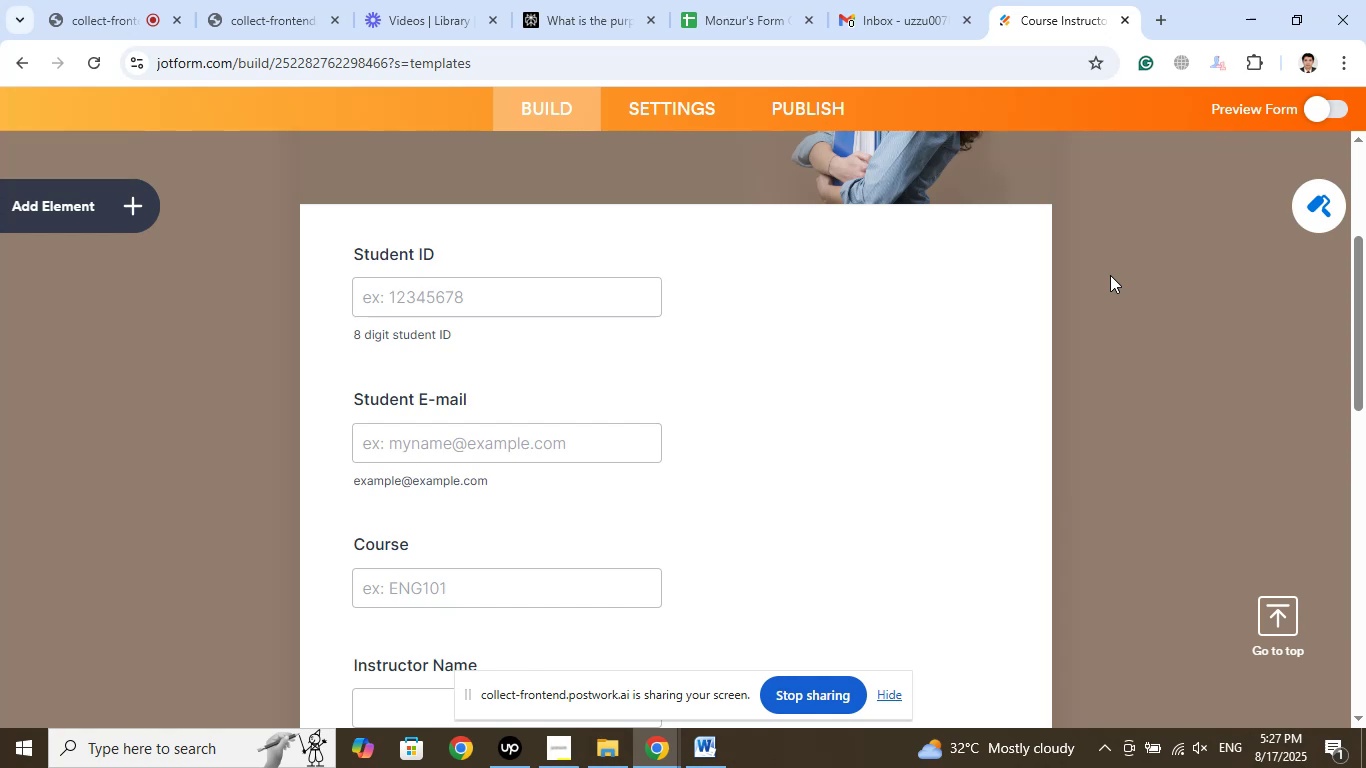 
wait(43.08)
 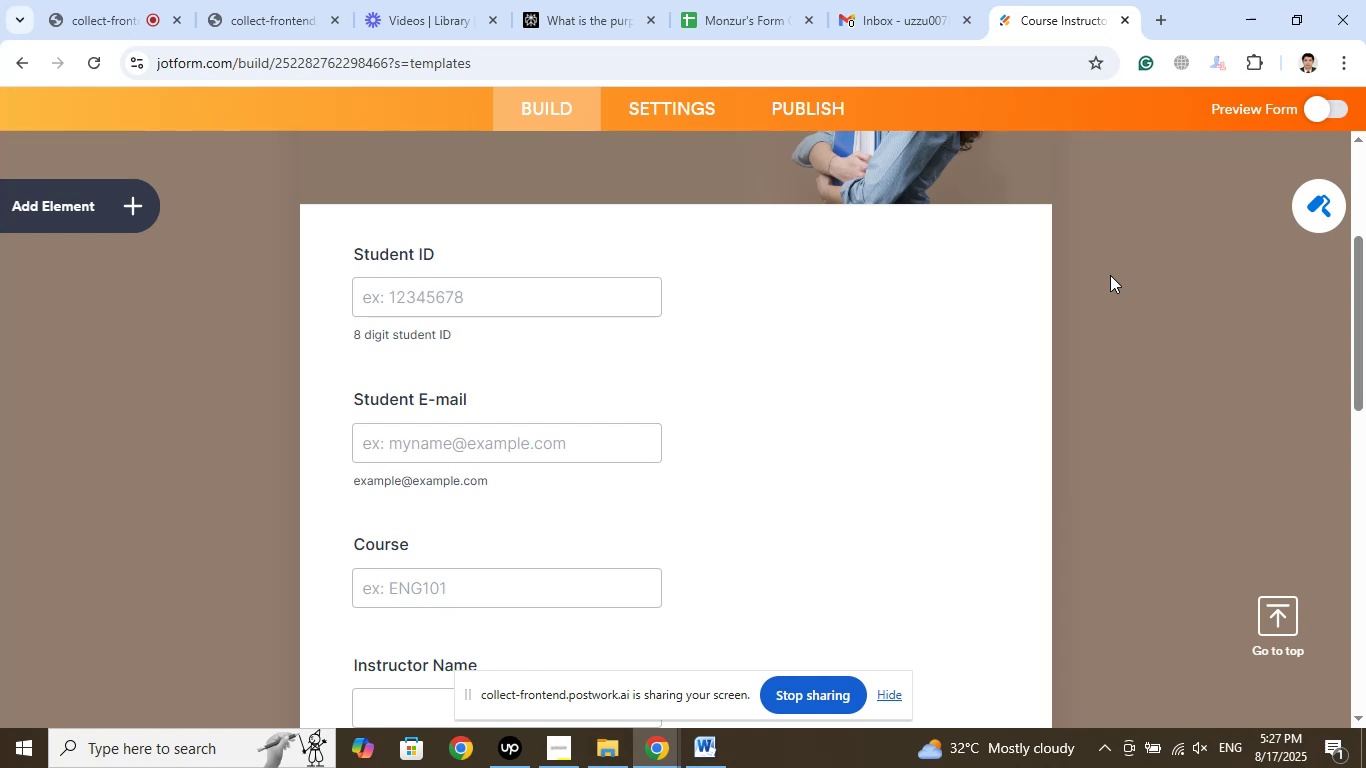 
scroll: coordinate [846, 336], scroll_direction: down, amount: 9.0
 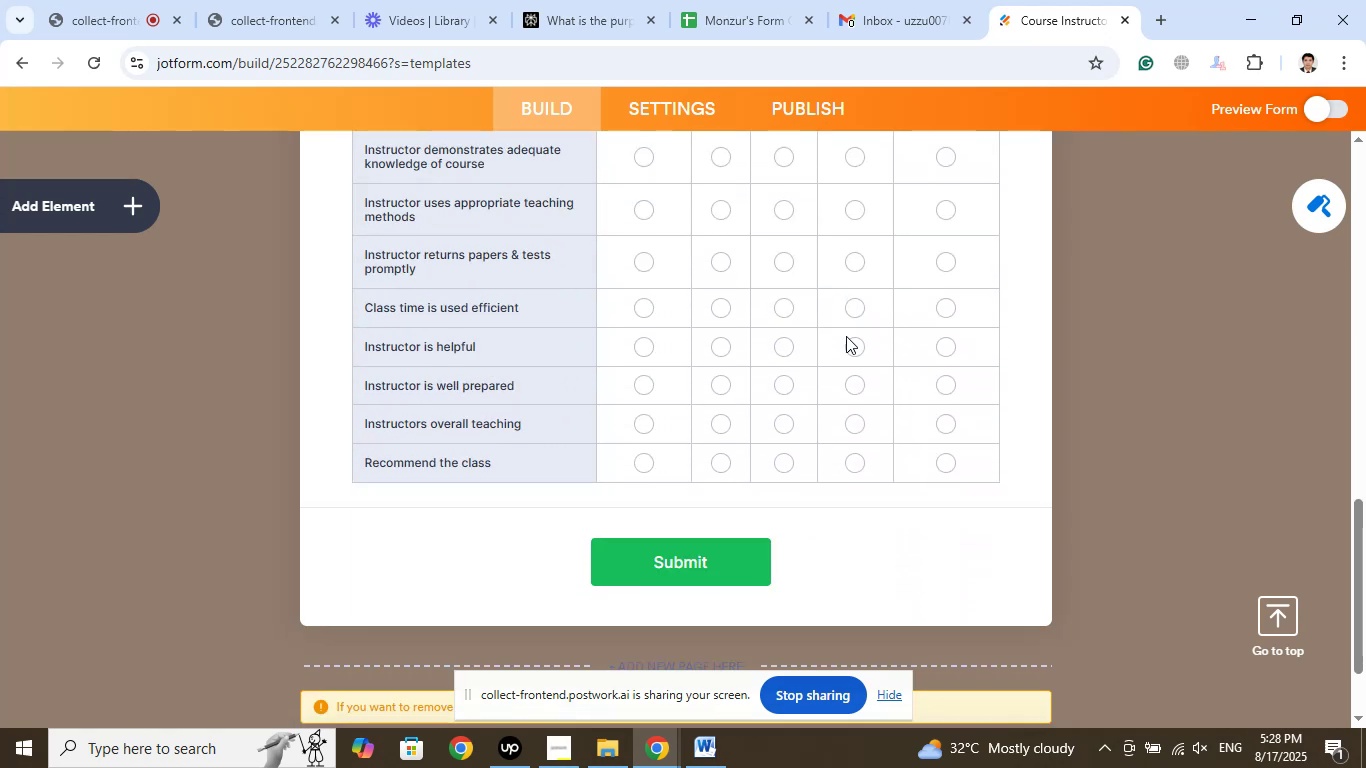 
scroll: coordinate [822, 333], scroll_direction: up, amount: 3.0
 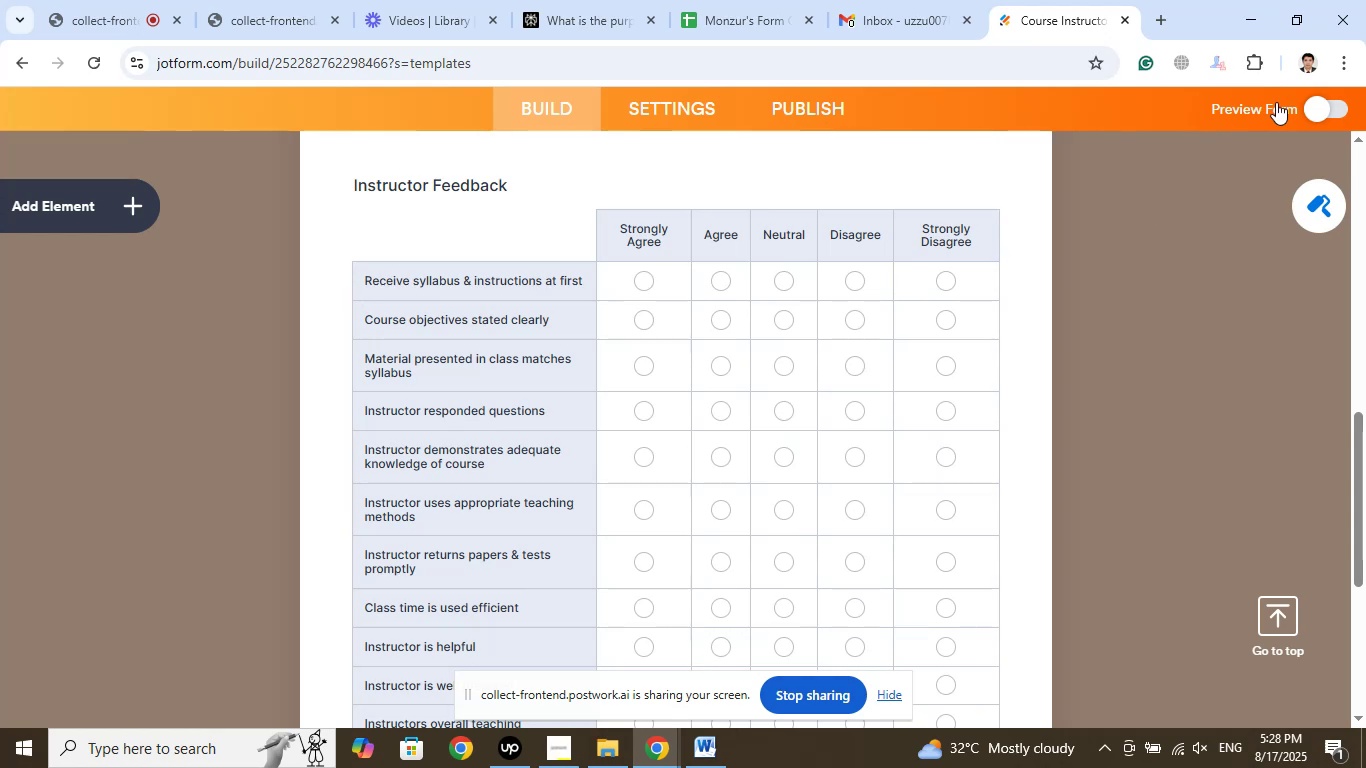 
left_click([1326, 108])
 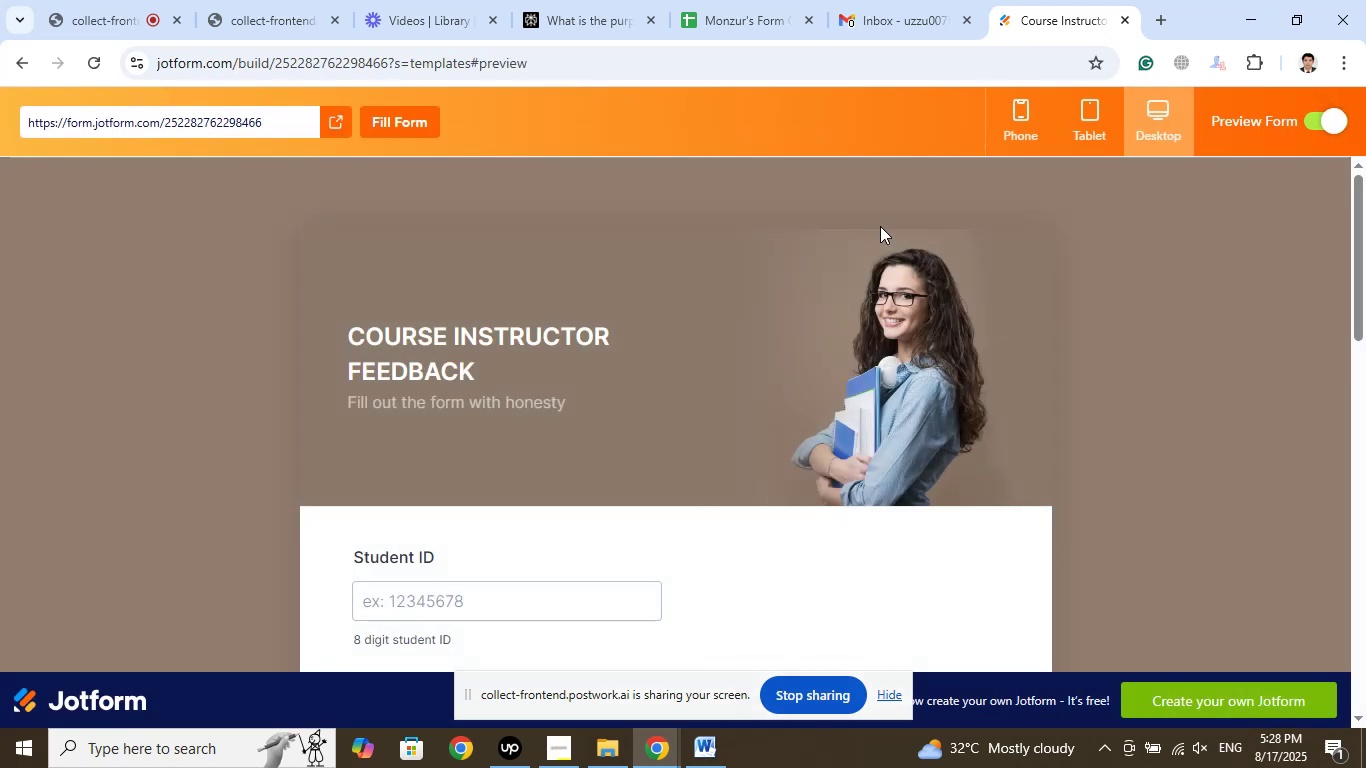 
scroll: coordinate [756, 325], scroll_direction: down, amount: 4.0
 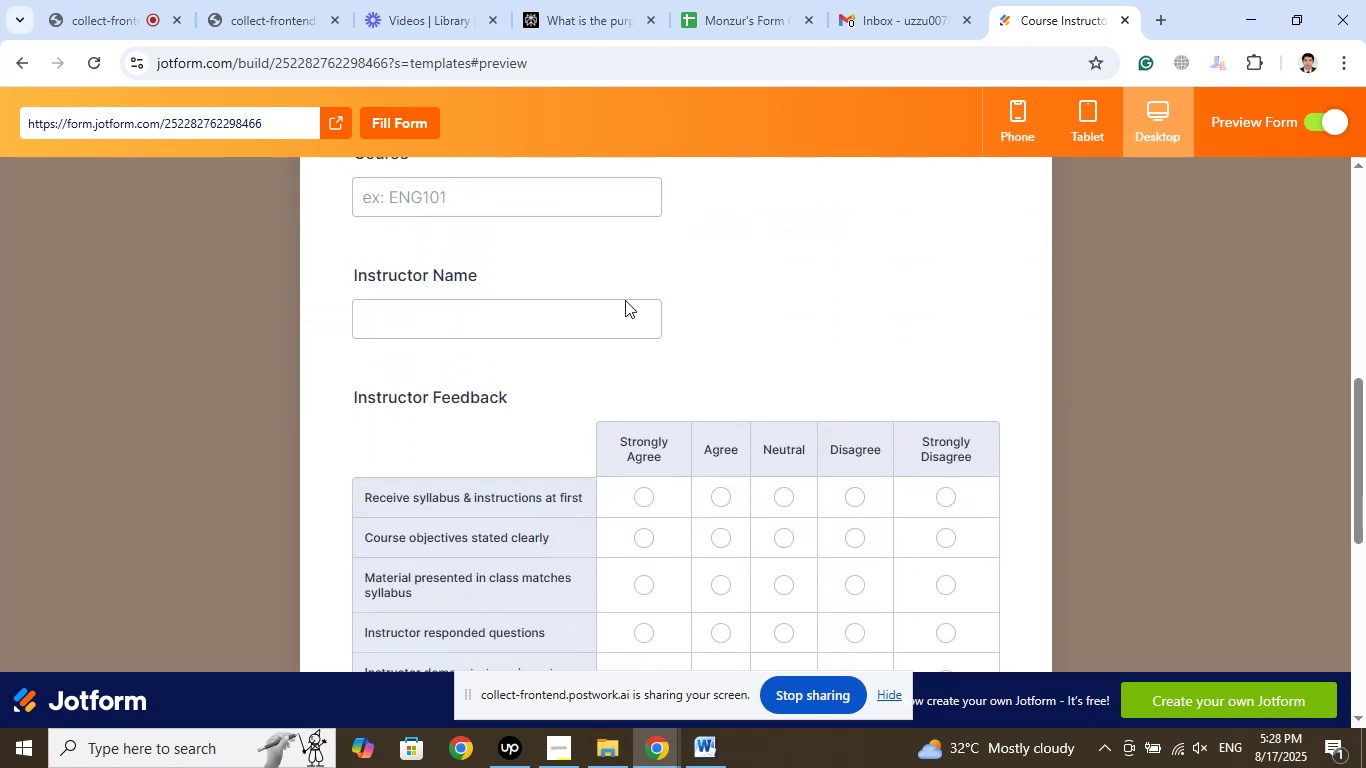 
left_click([573, 323])
 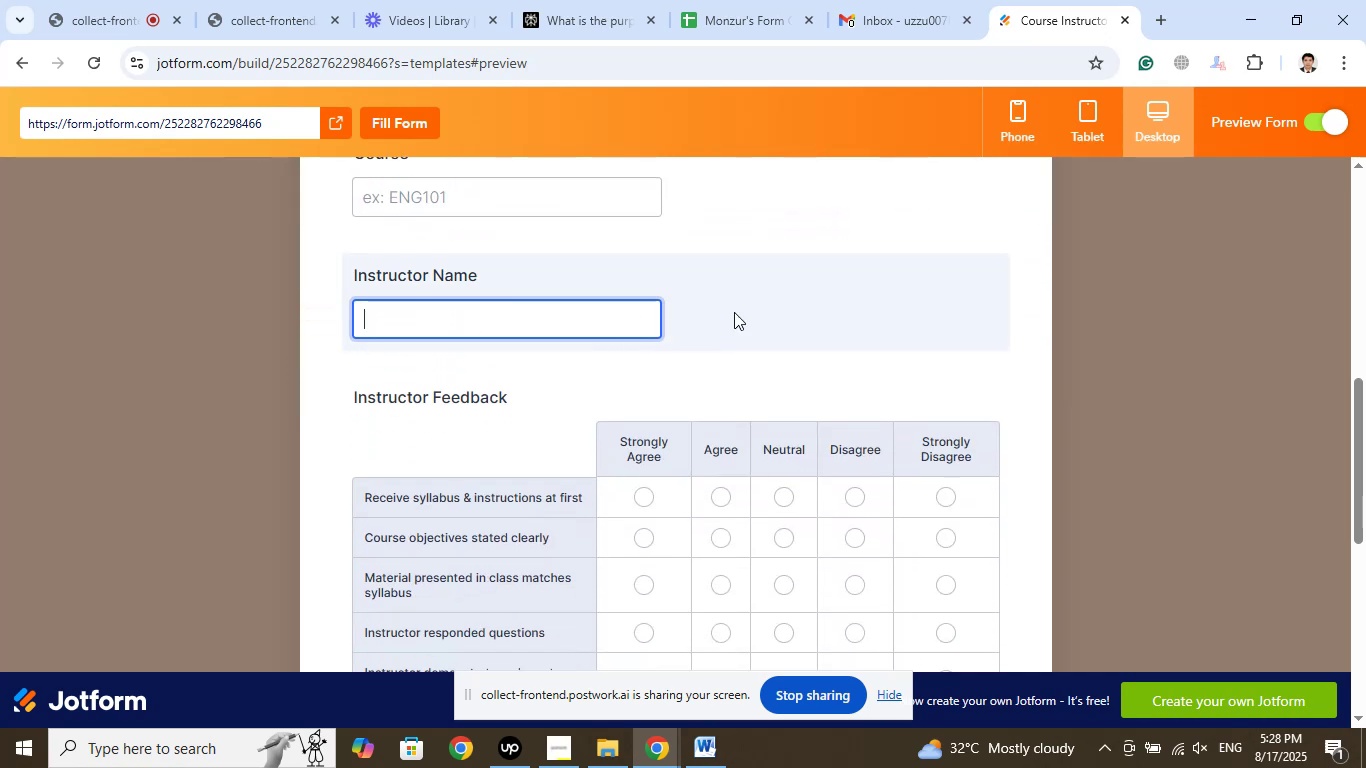 
scroll: coordinate [779, 290], scroll_direction: down, amount: 5.0
 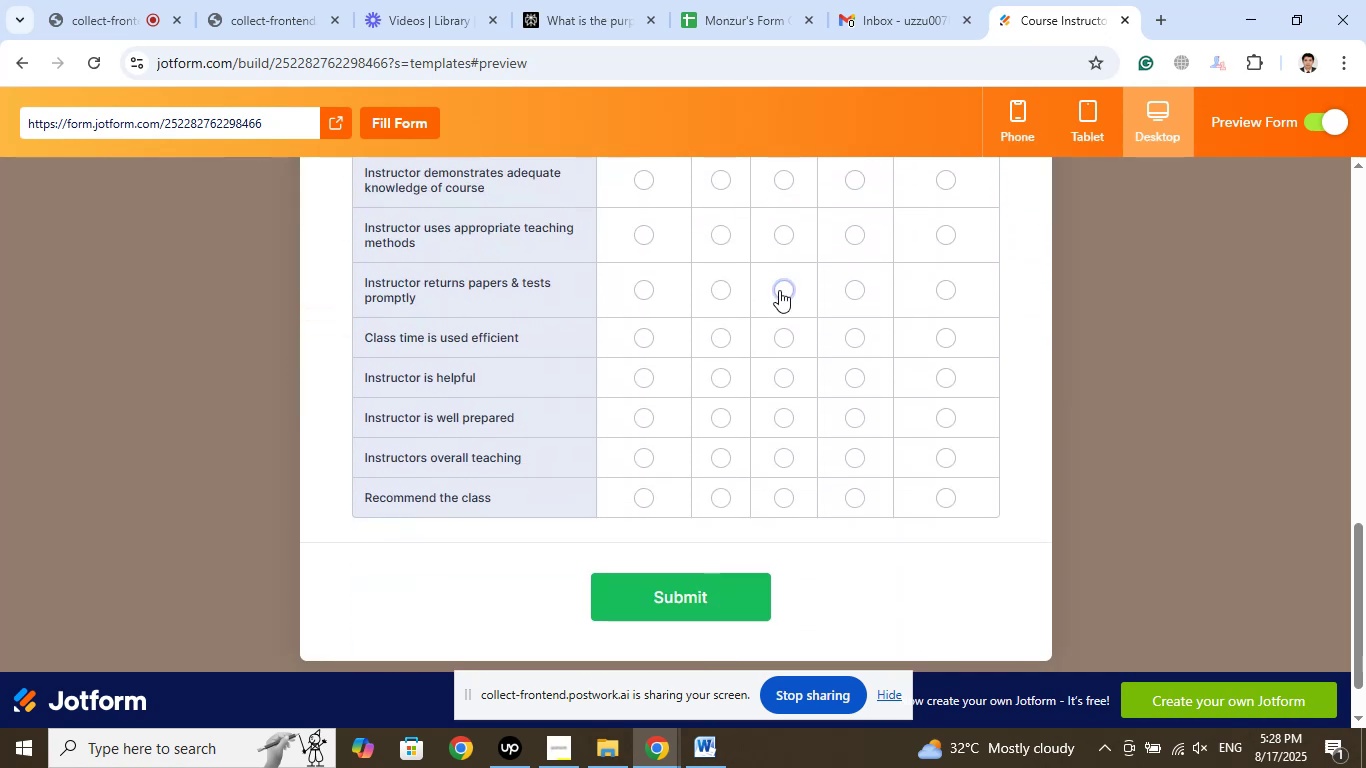 
scroll: coordinate [780, 290], scroll_direction: up, amount: 2.0
 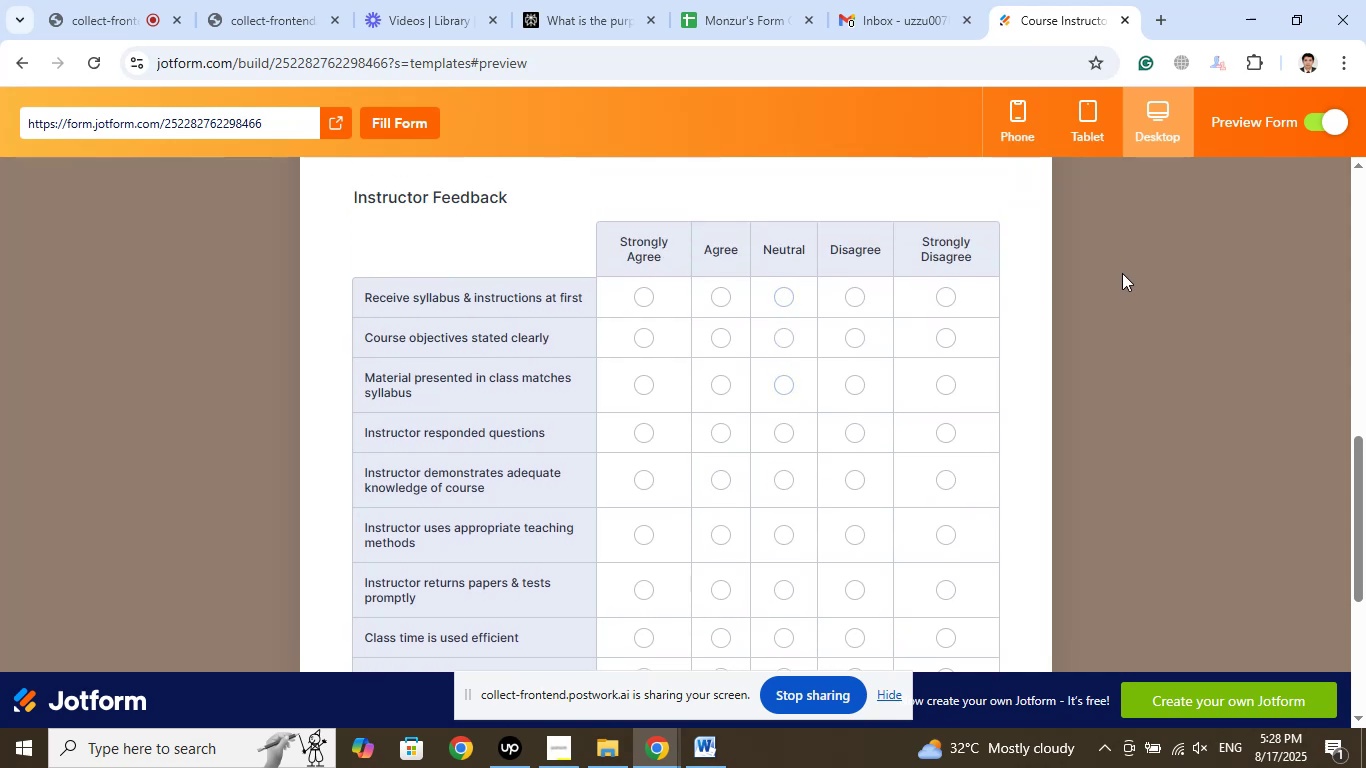 
wait(13.12)
 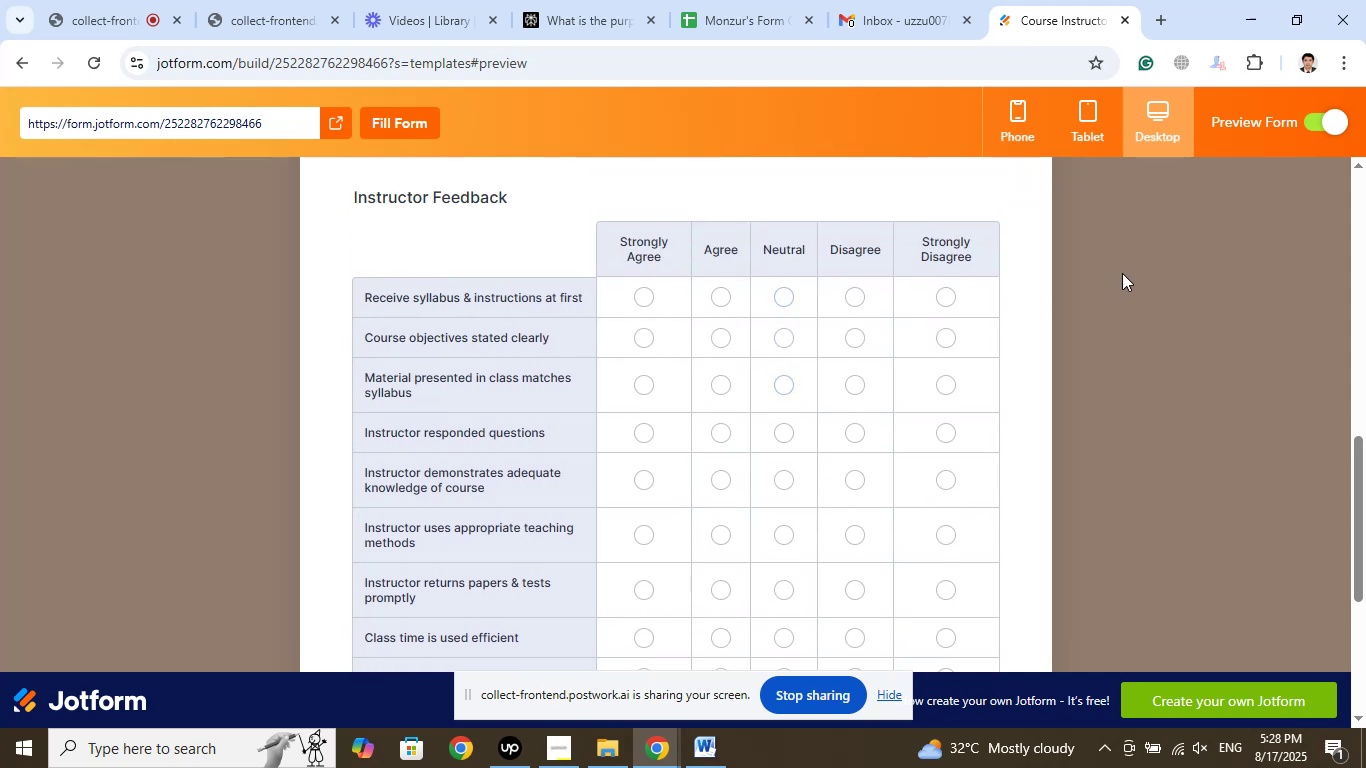 
left_click([643, 299])
 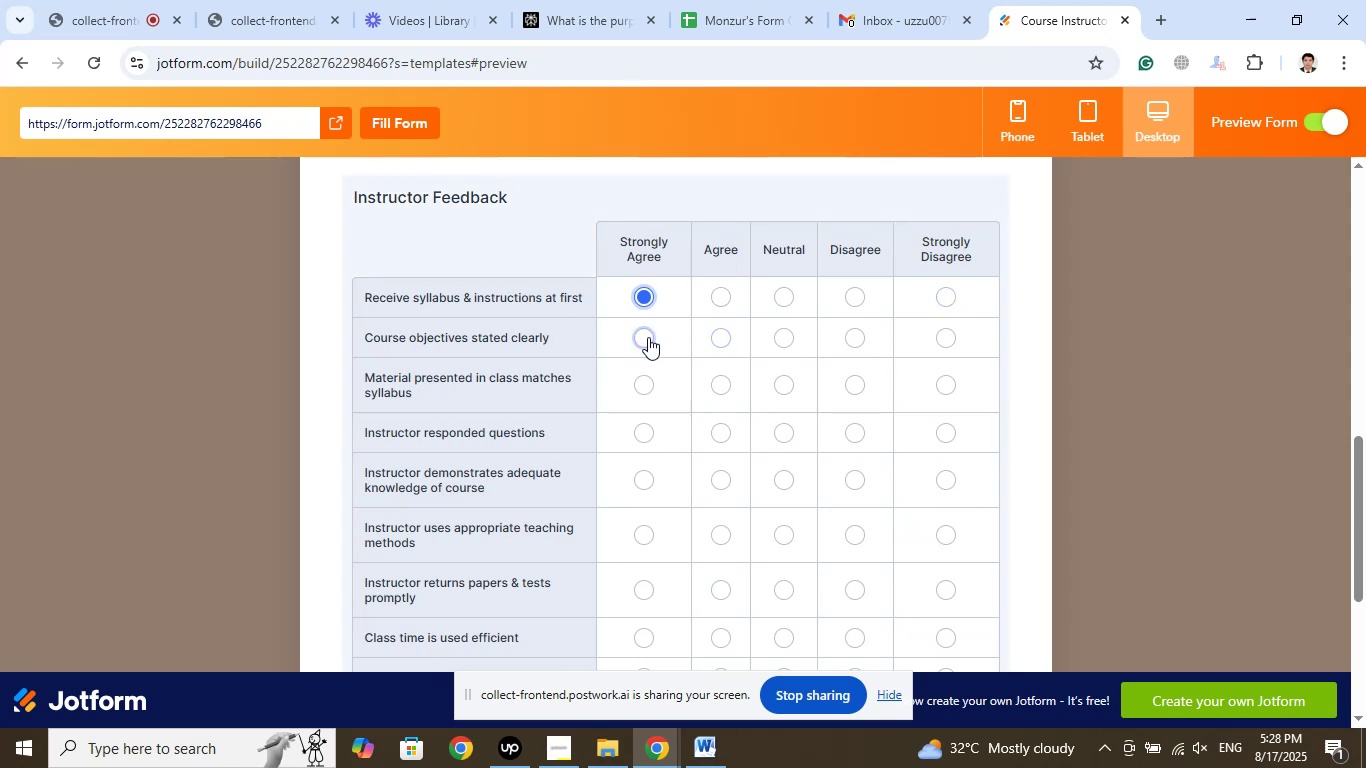 
left_click([647, 336])
 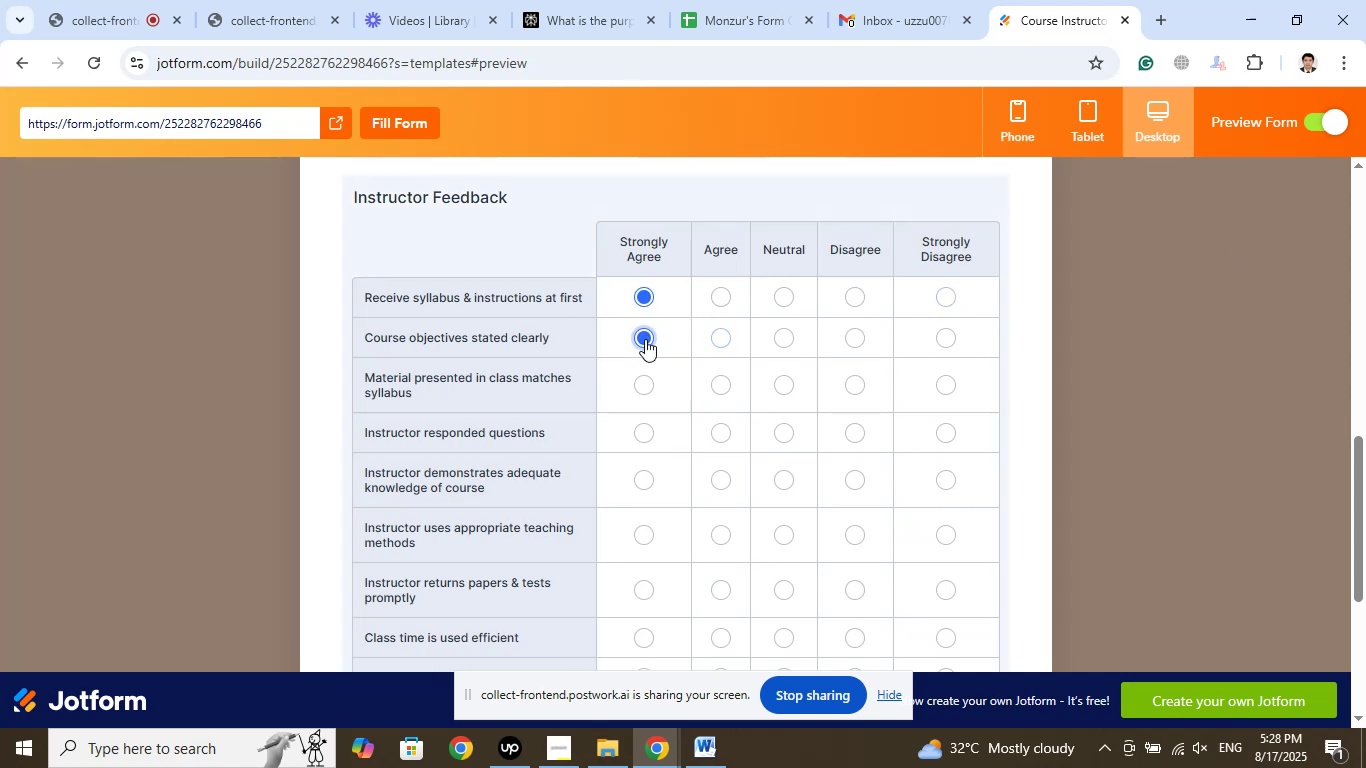 
left_click([648, 383])
 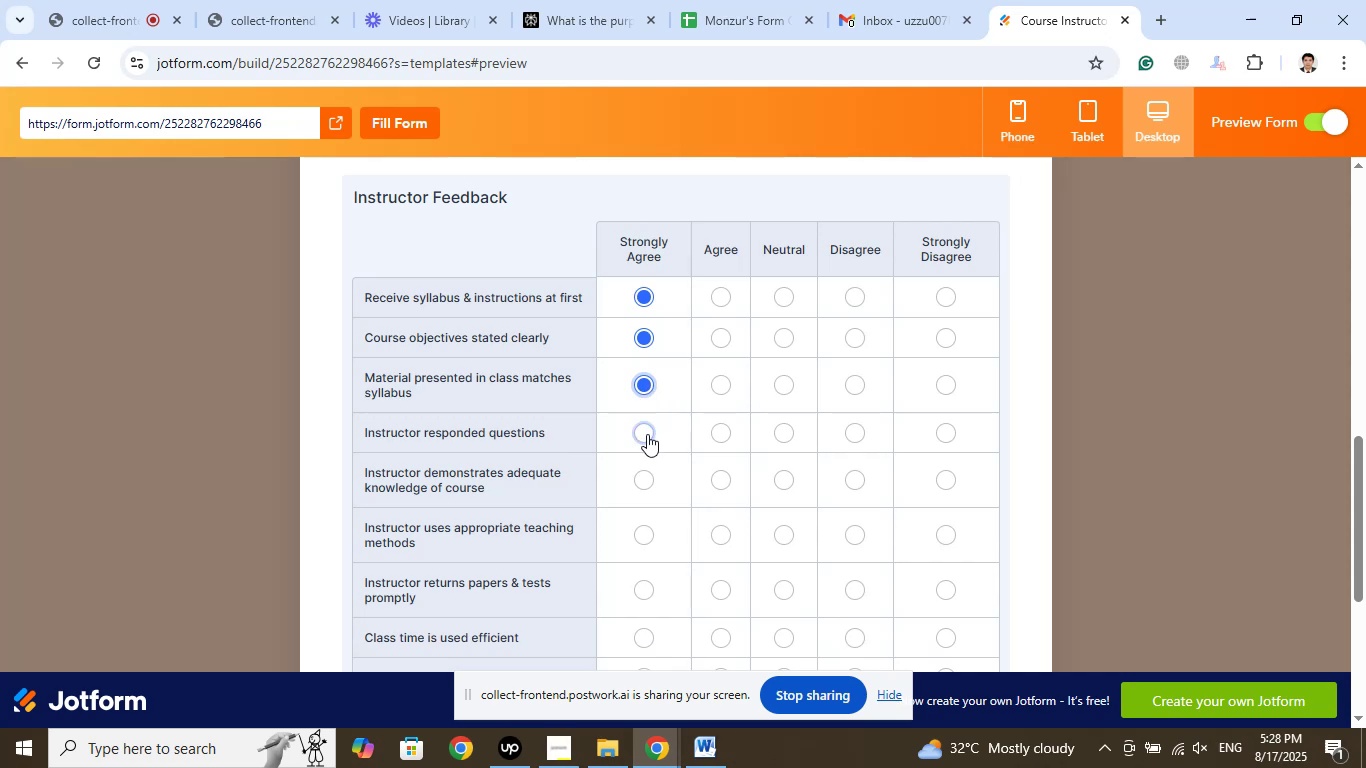 
wait(5.2)
 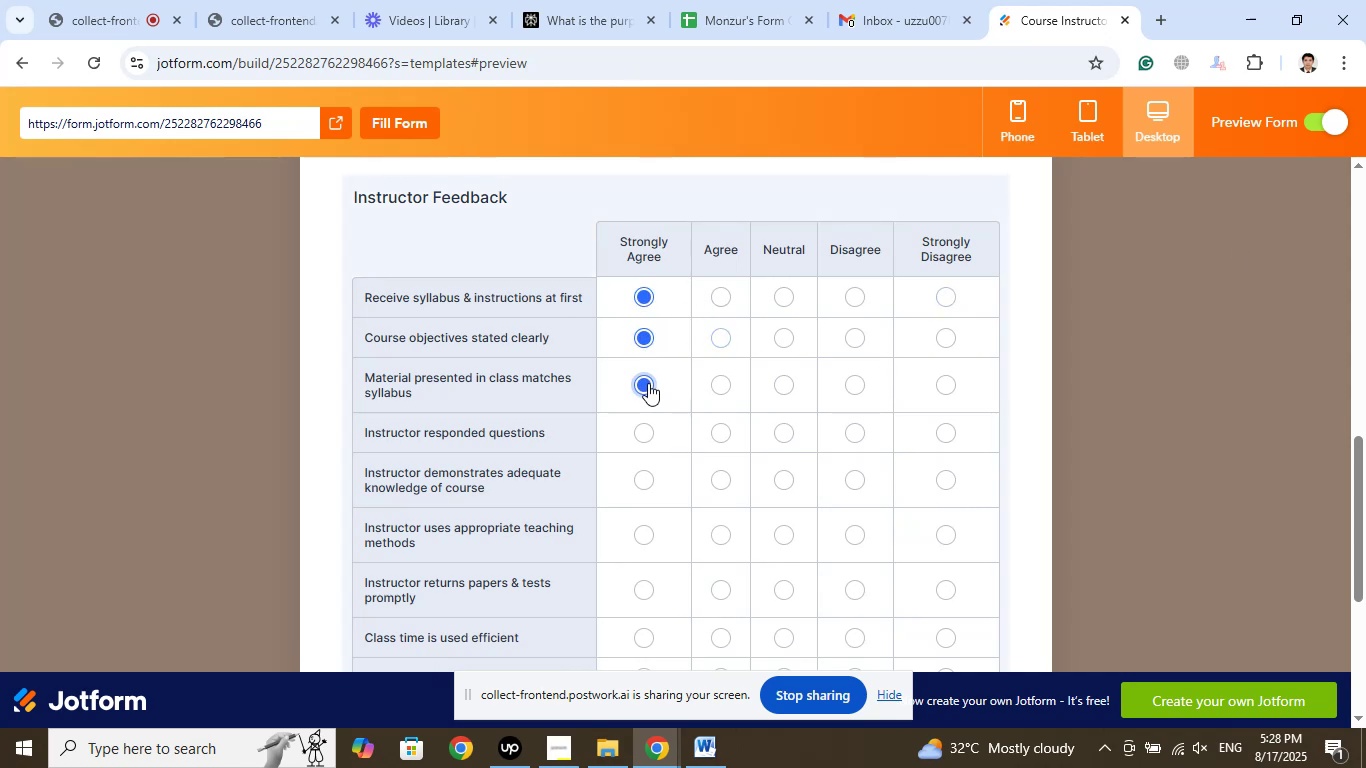 
left_click([647, 434])
 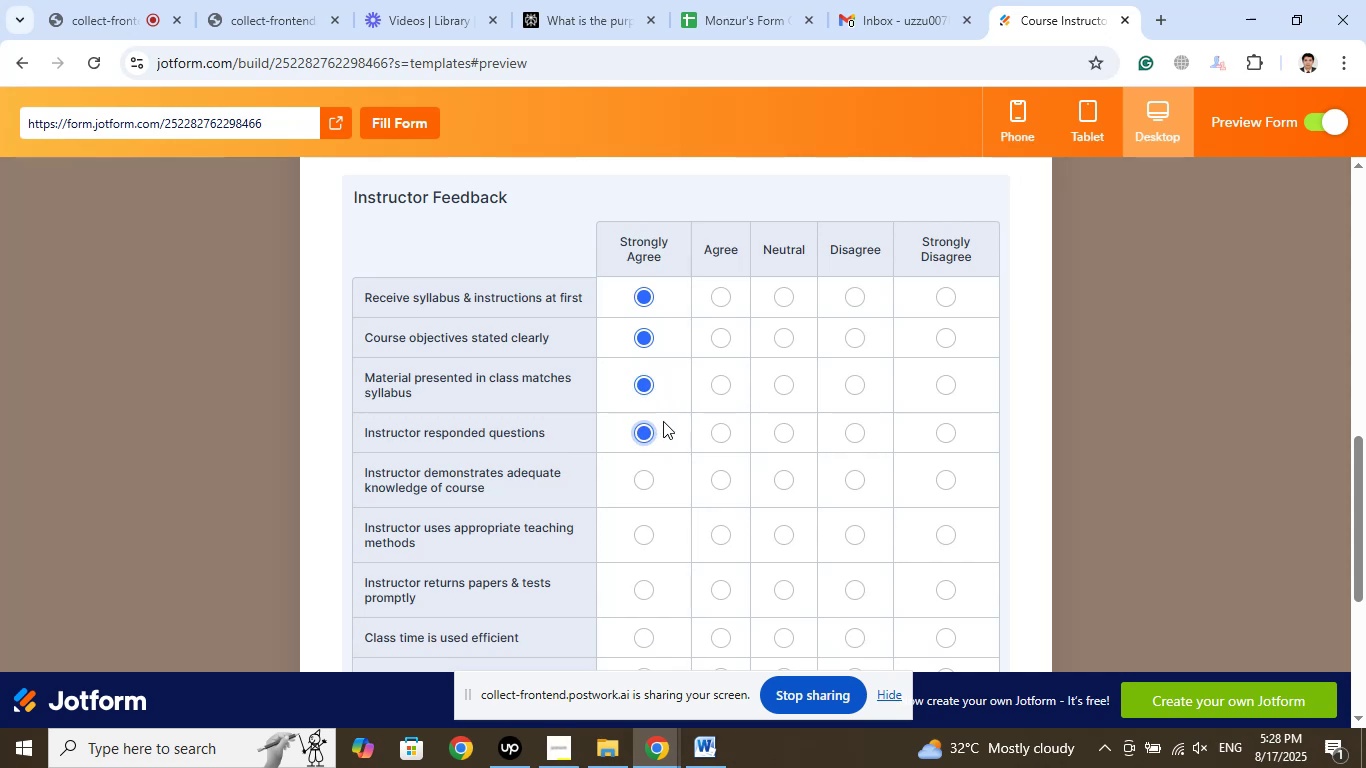 
scroll: coordinate [670, 415], scroll_direction: down, amount: 1.0
 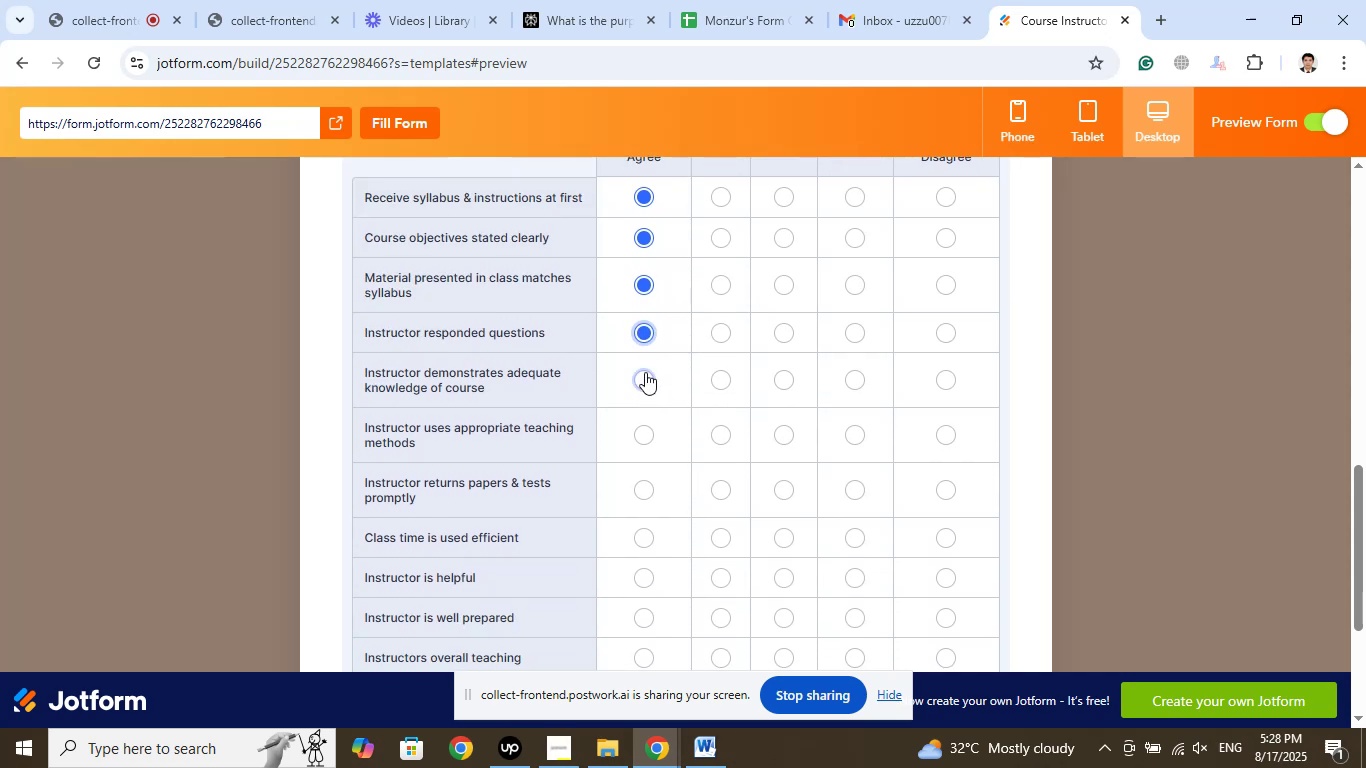 
left_click([645, 372])
 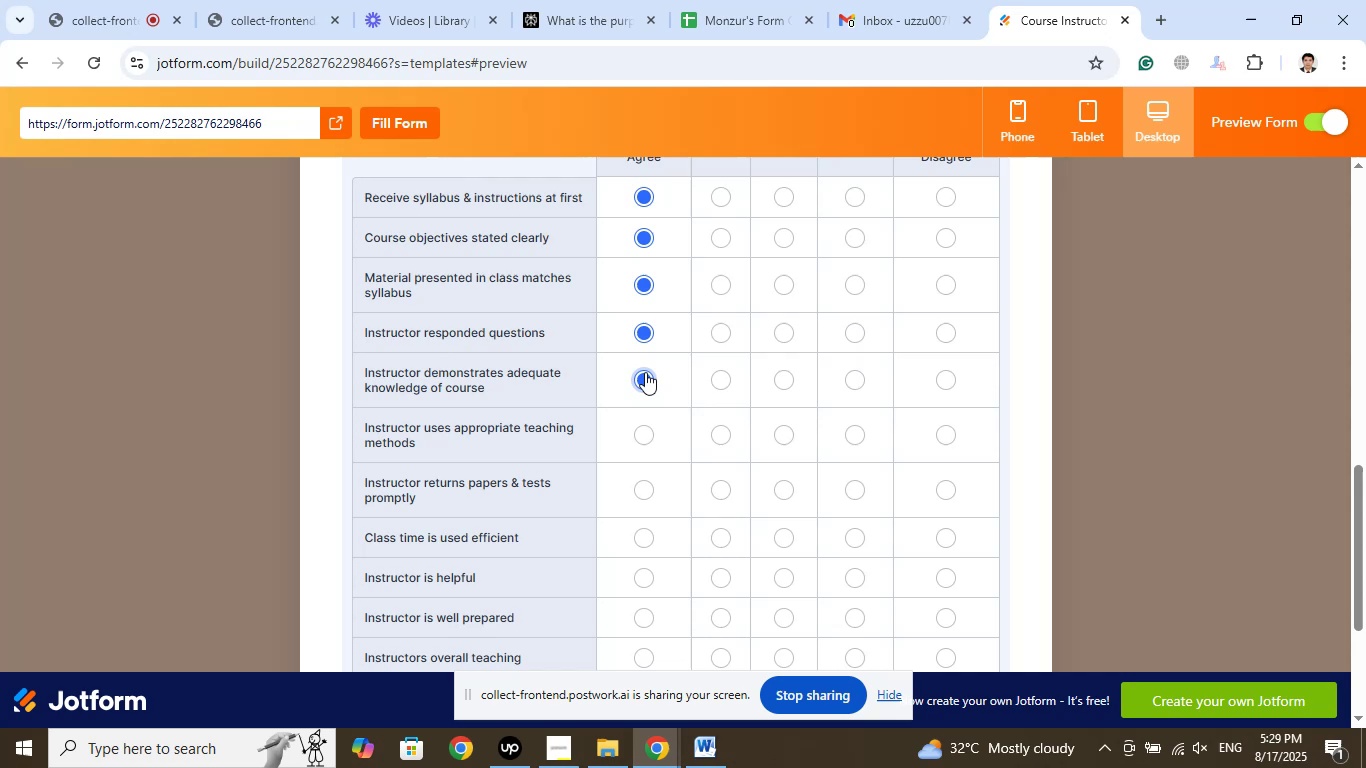 
scroll: coordinate [669, 410], scroll_direction: down, amount: 1.0
 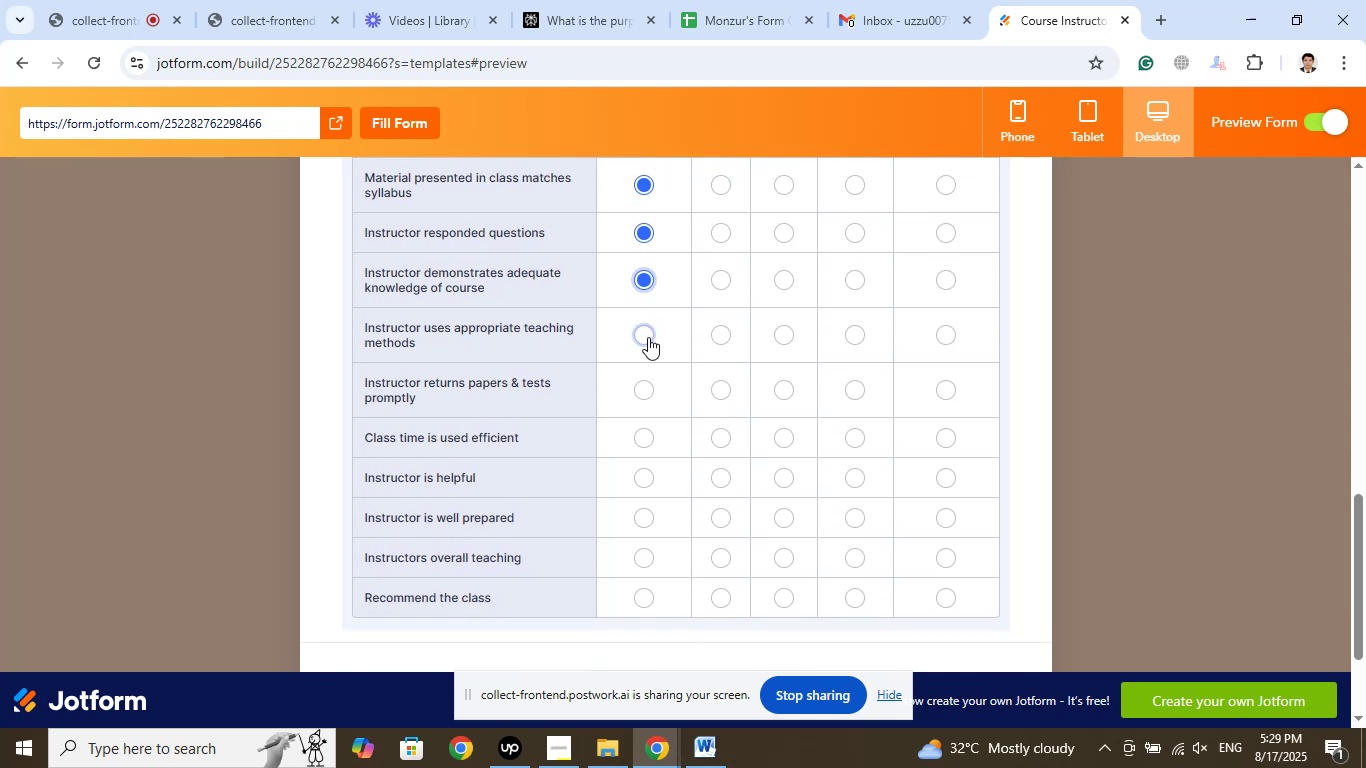 
left_click([648, 337])
 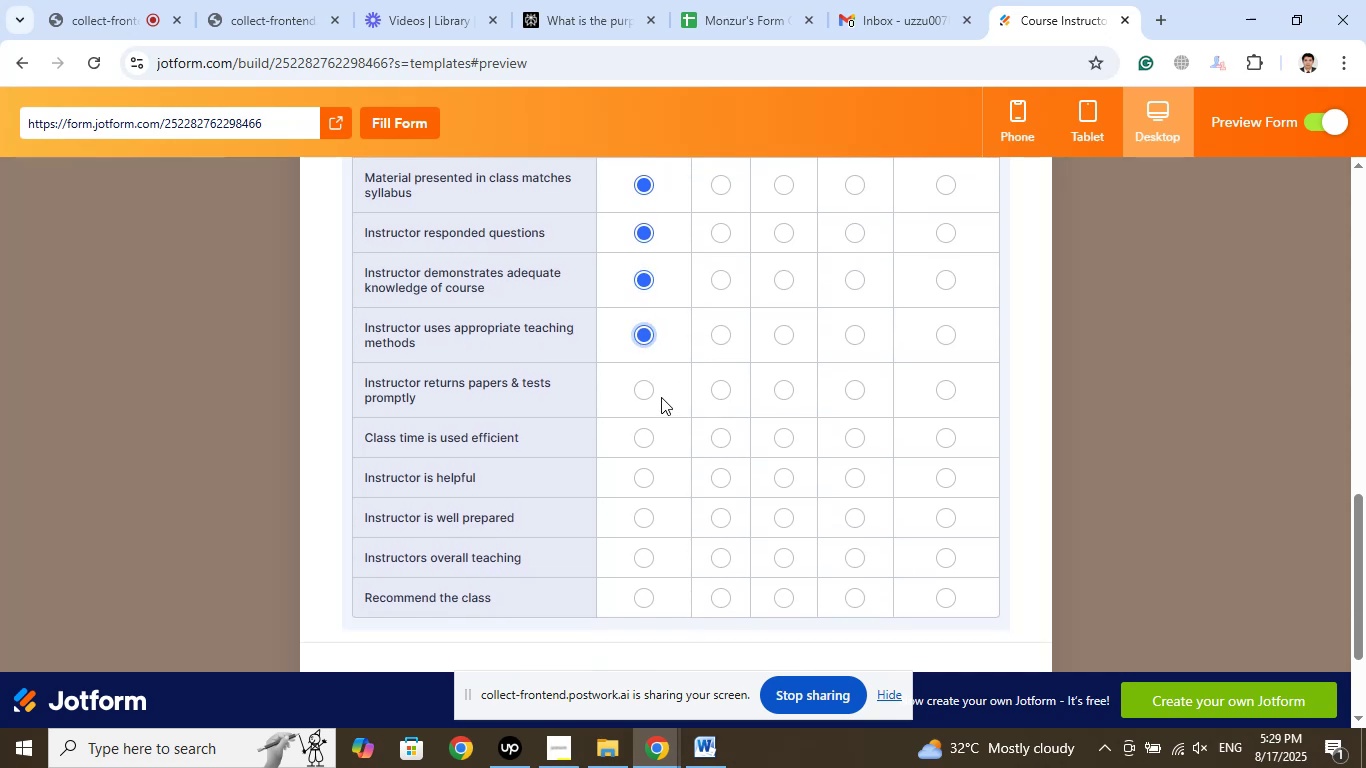 
left_click([641, 382])
 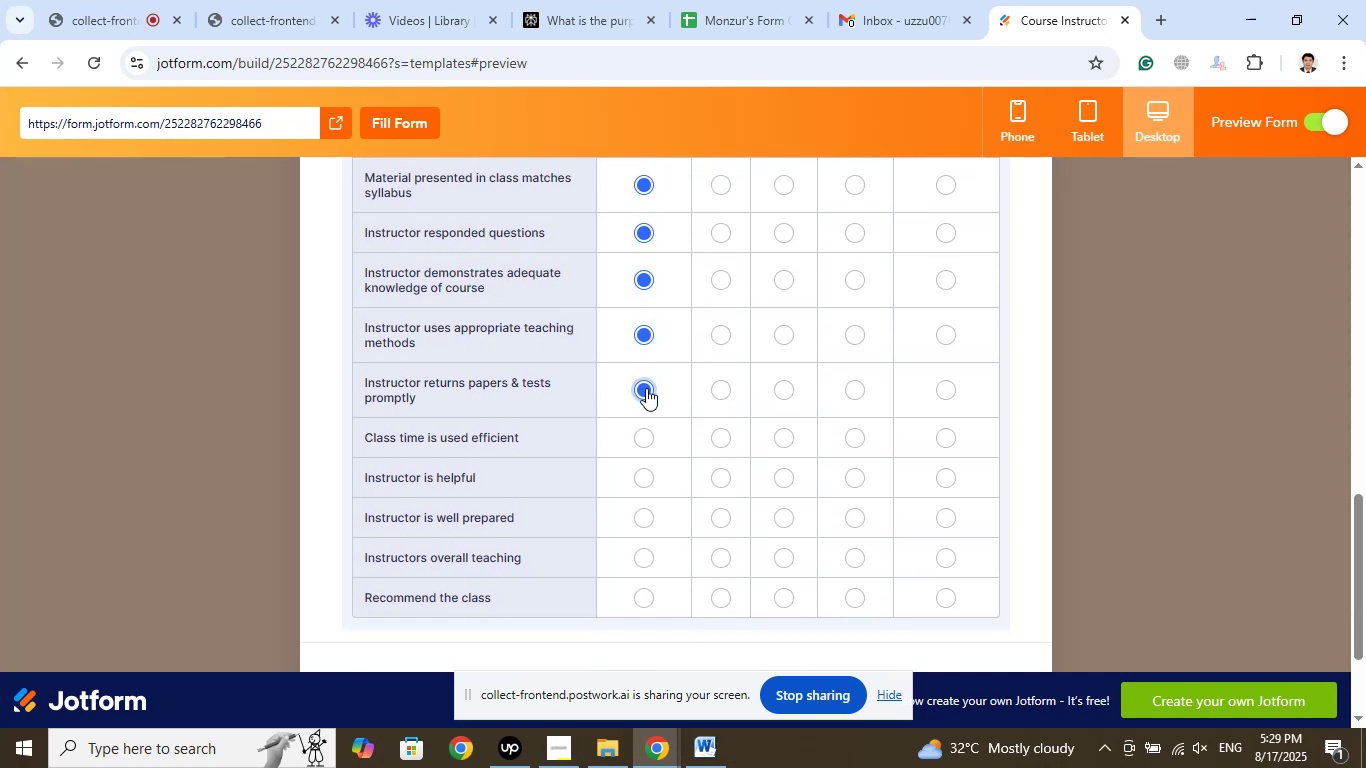 
left_click([646, 388])
 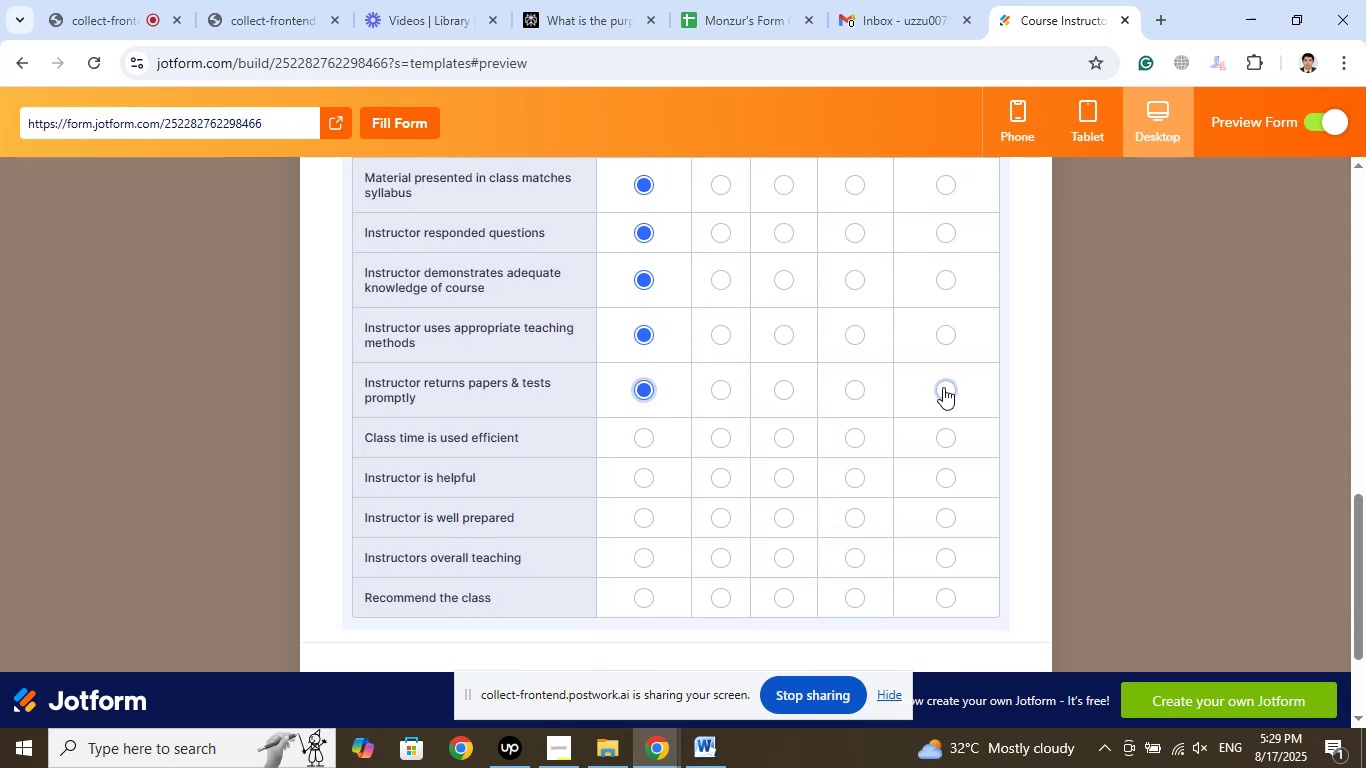 
left_click([946, 386])
 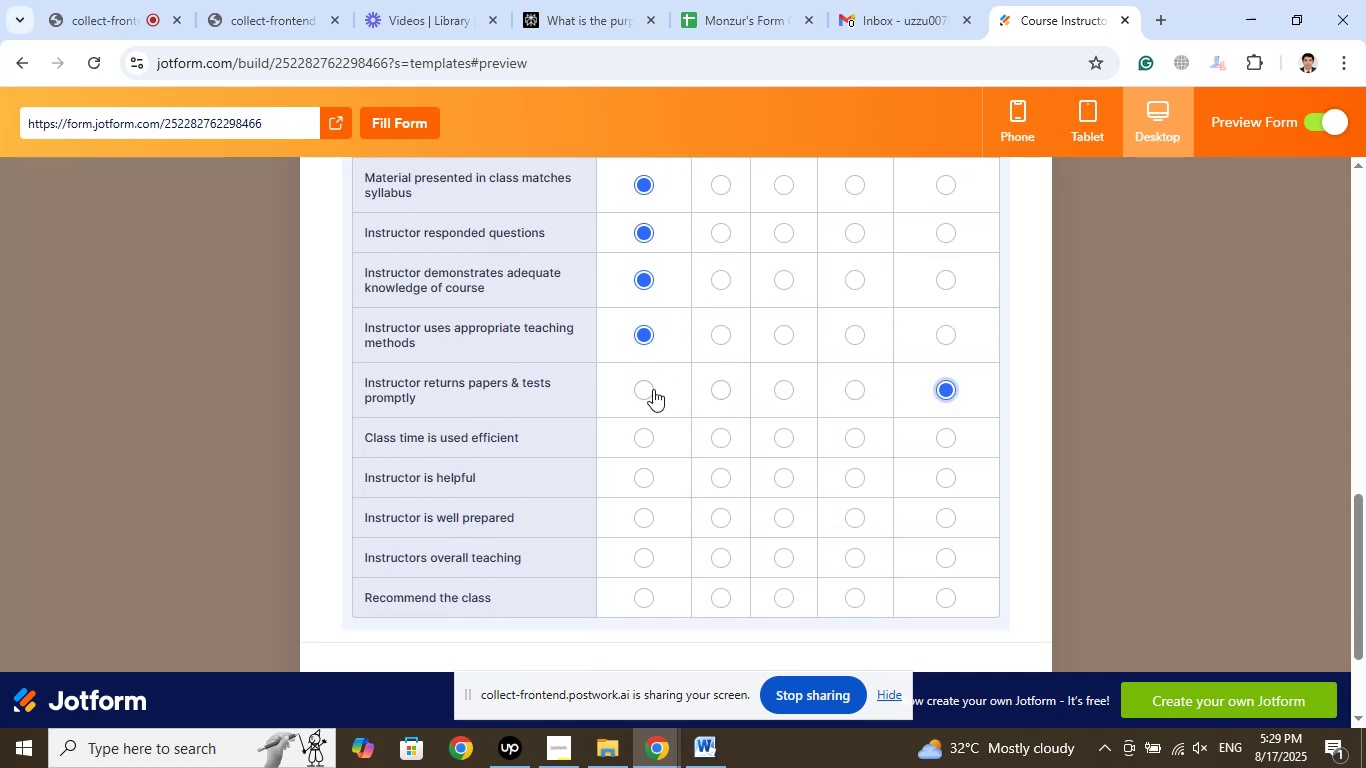 
scroll: coordinate [691, 368], scroll_direction: down, amount: 1.0
 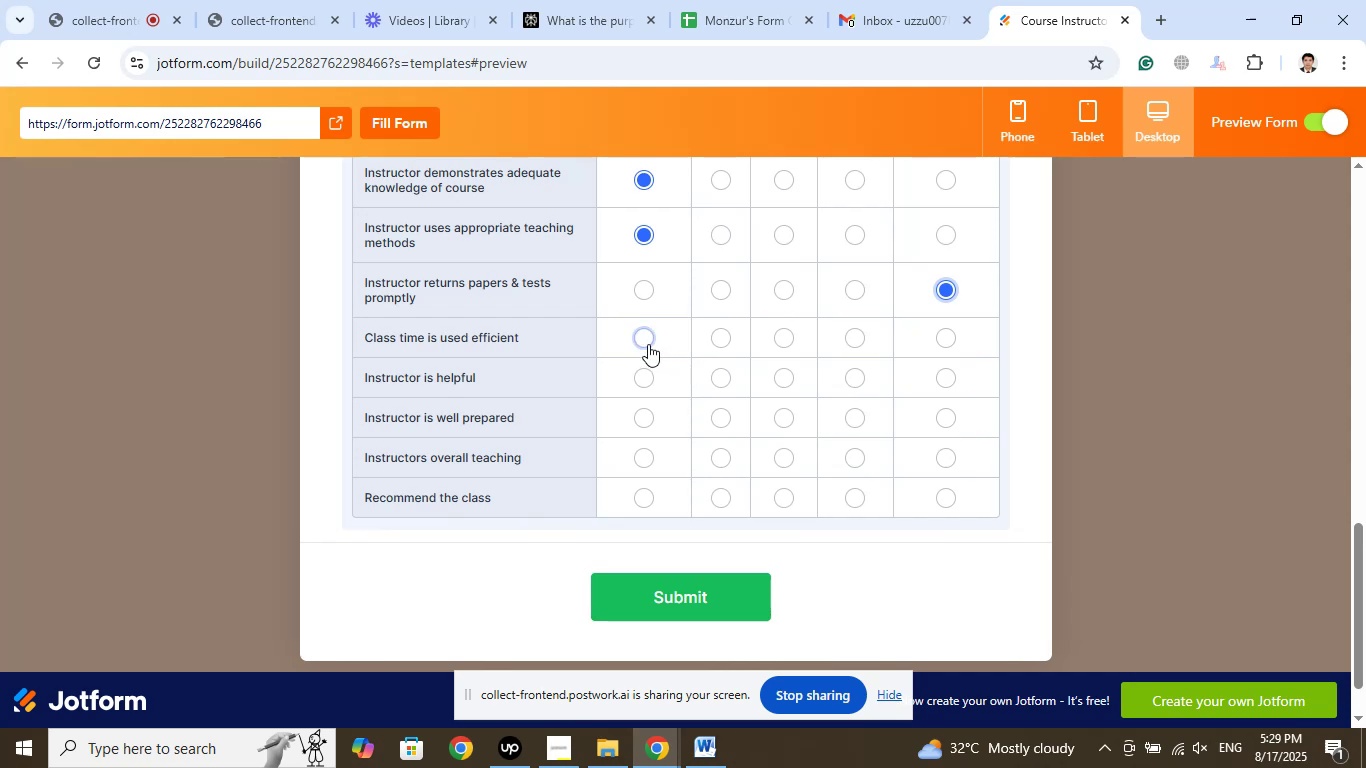 
left_click([648, 344])
 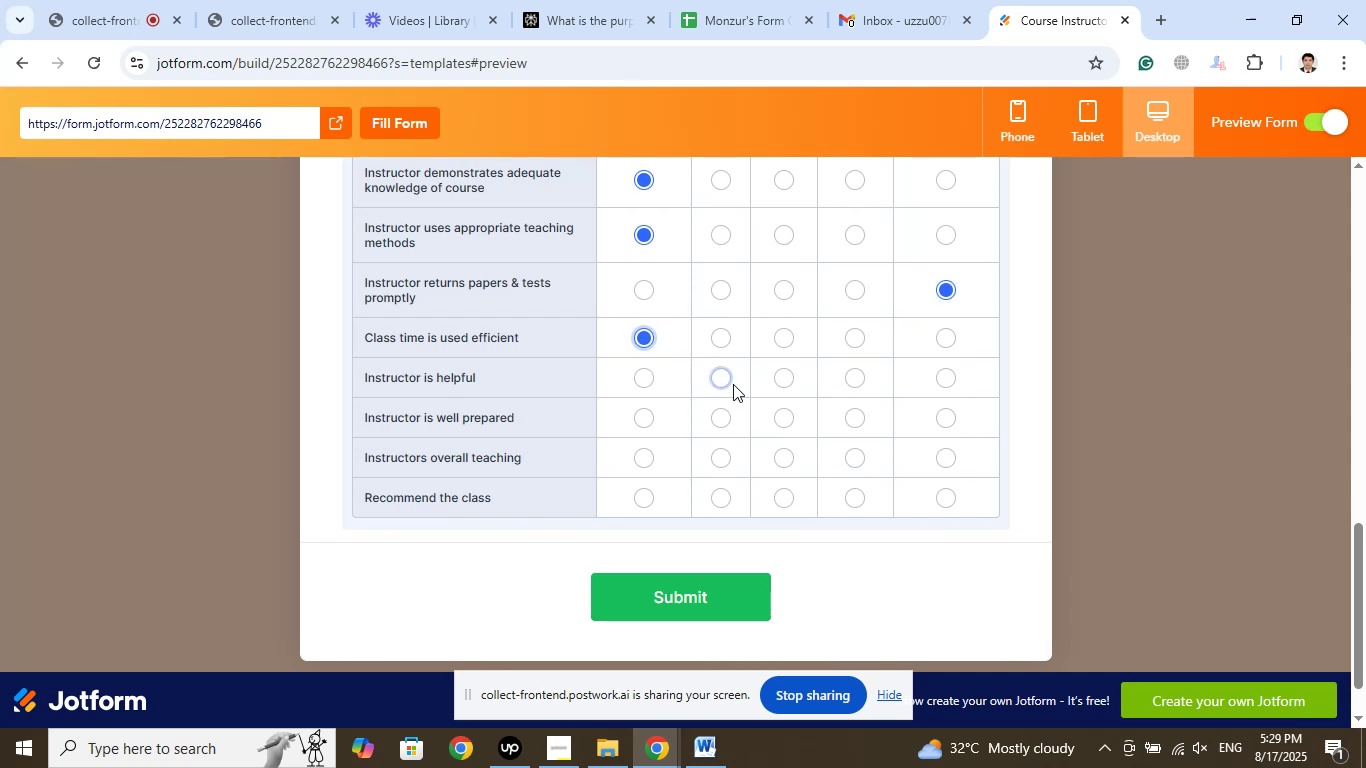 
left_click([782, 382])
 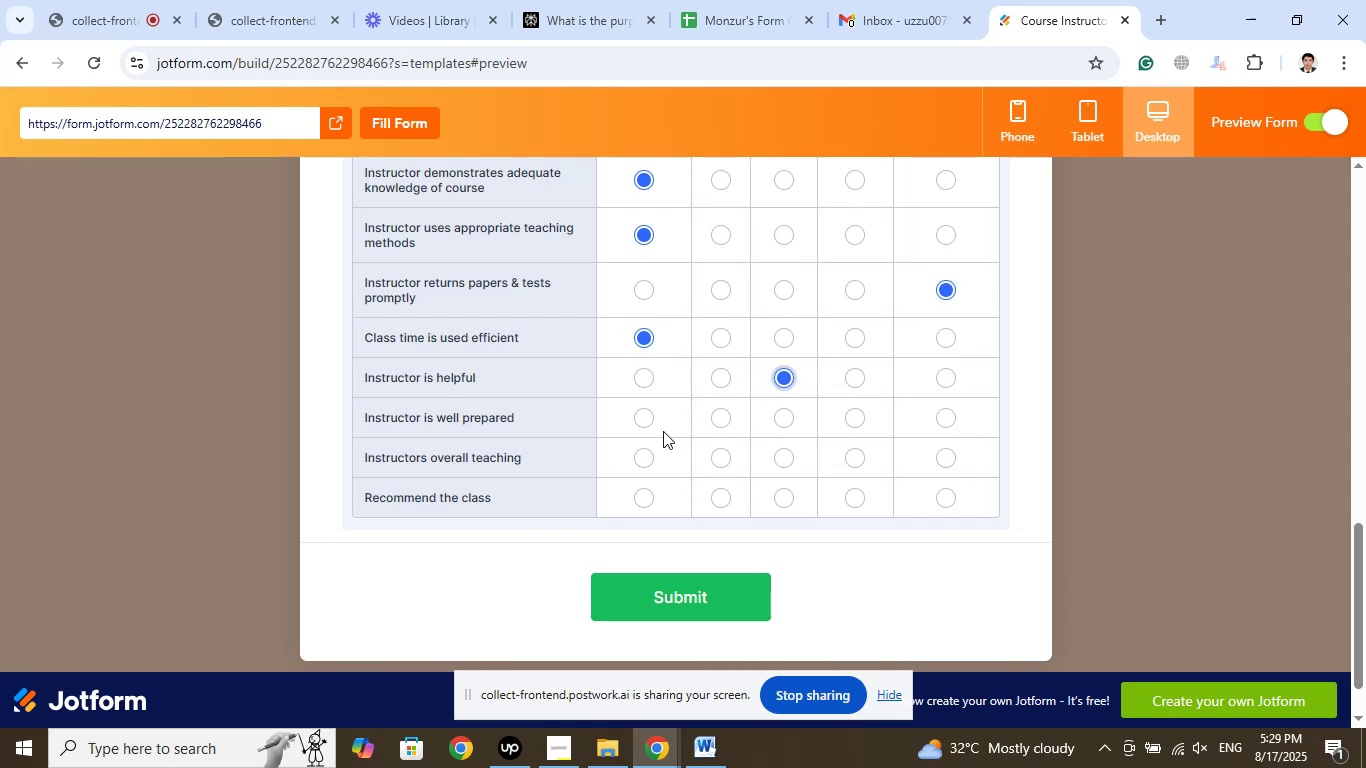 
left_click([663, 422])
 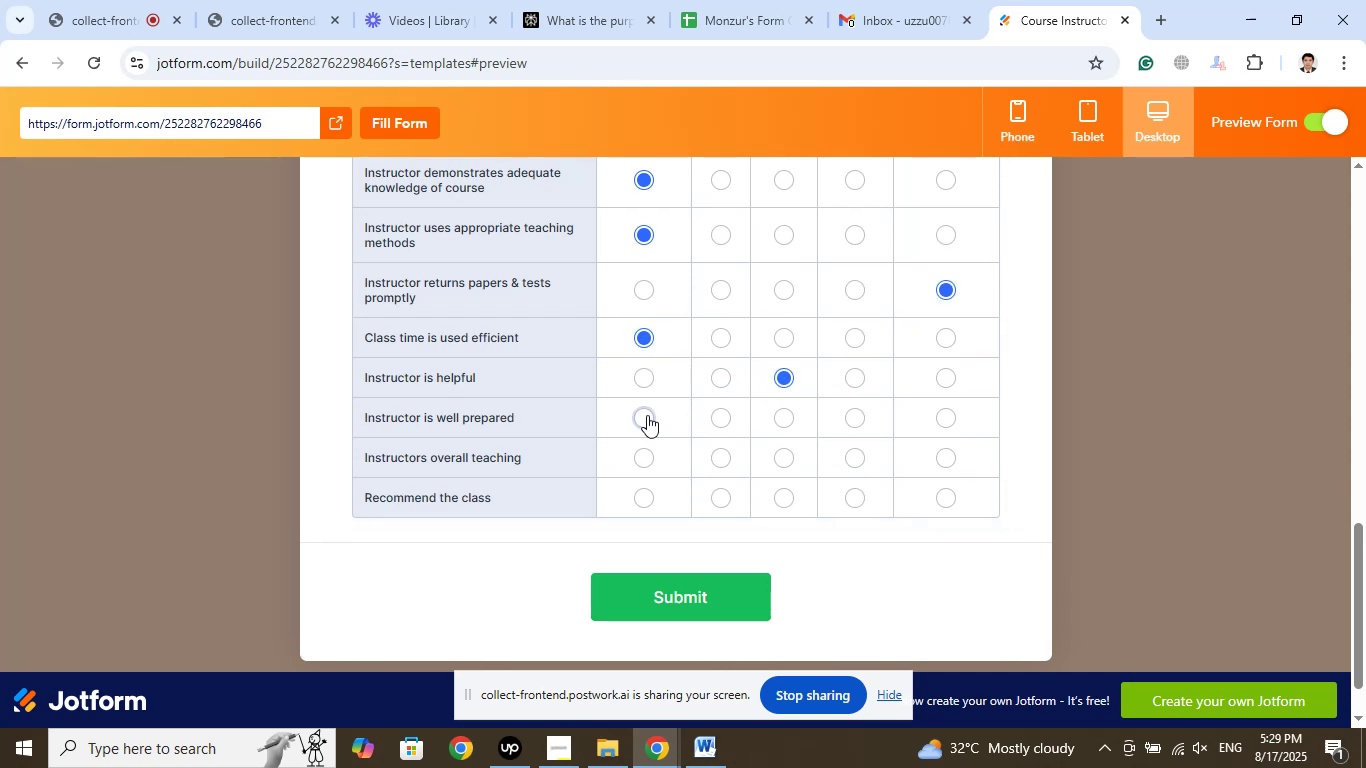 
left_click([641, 415])
 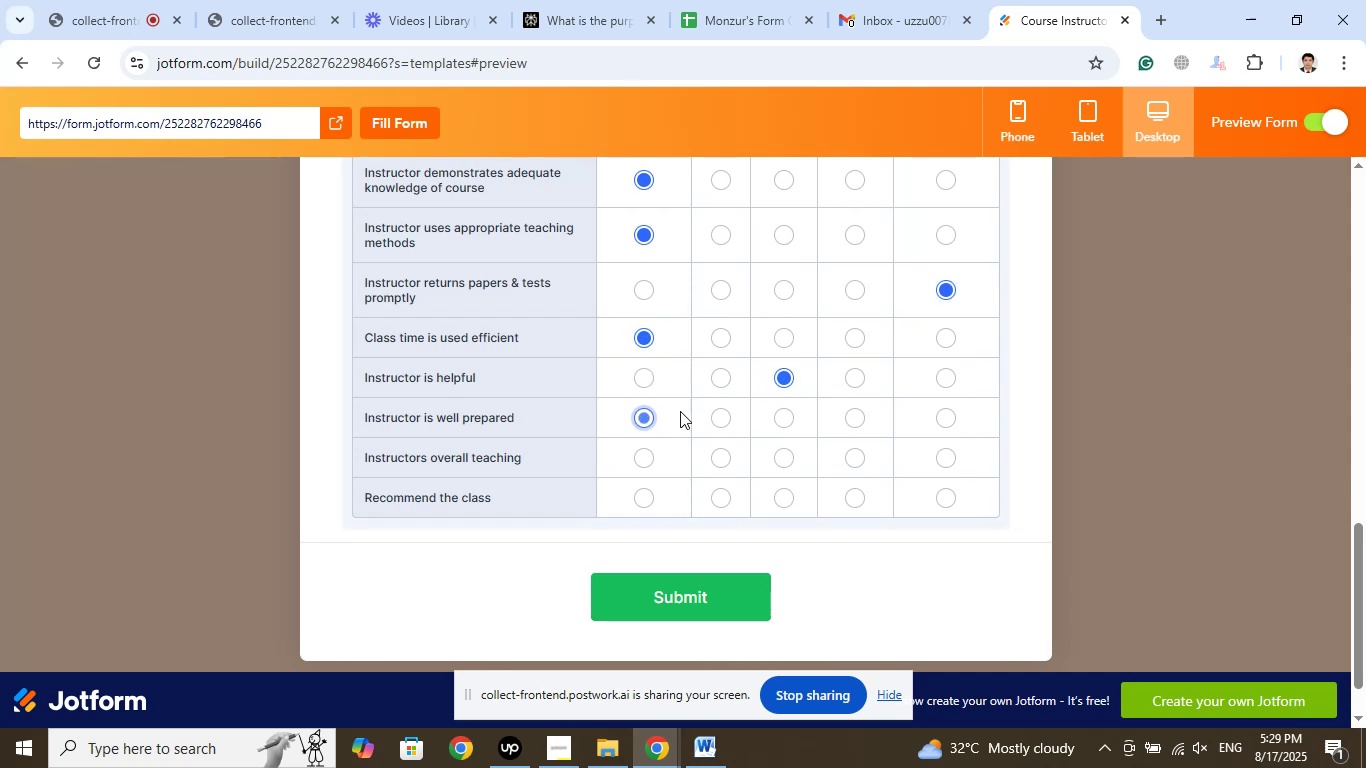 
scroll: coordinate [706, 390], scroll_direction: down, amount: 2.0
 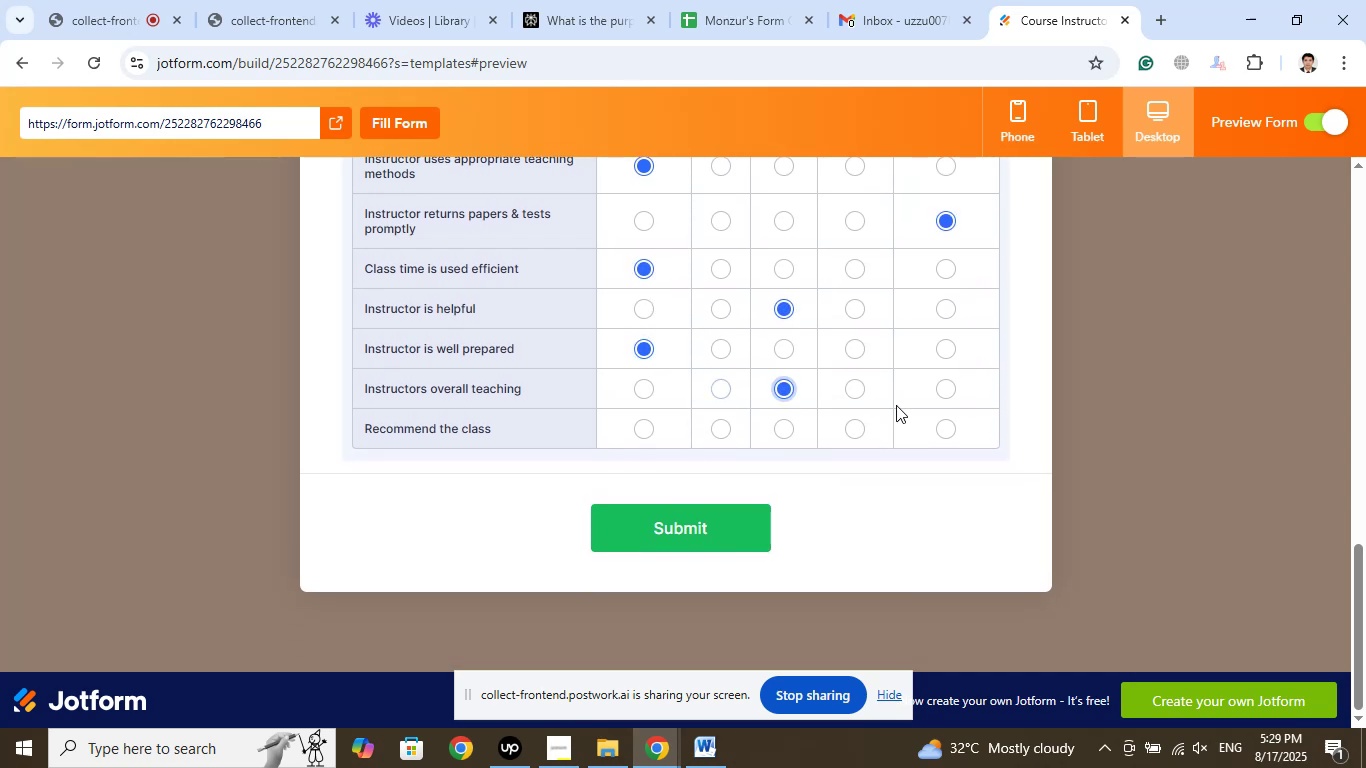 
left_click([934, 431])
 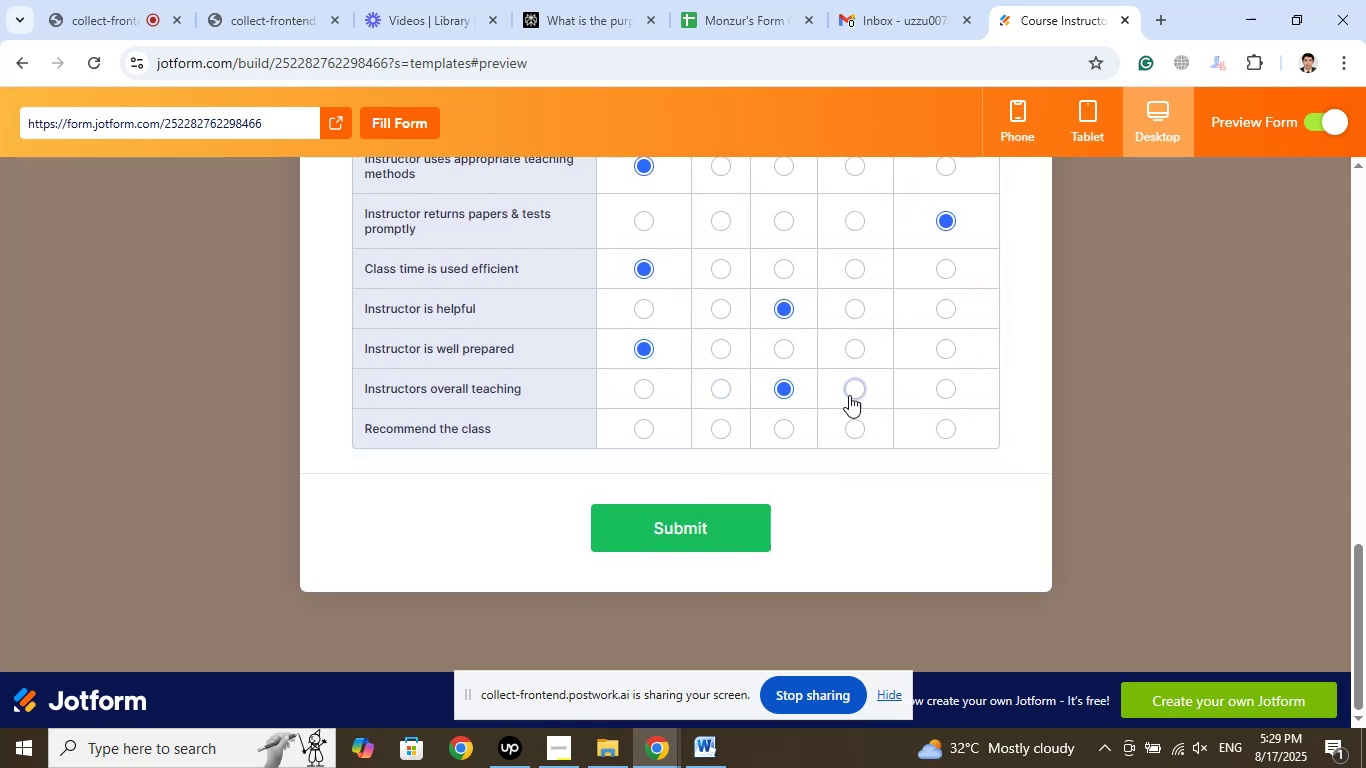 
scroll: coordinate [859, 372], scroll_direction: up, amount: 20.0
 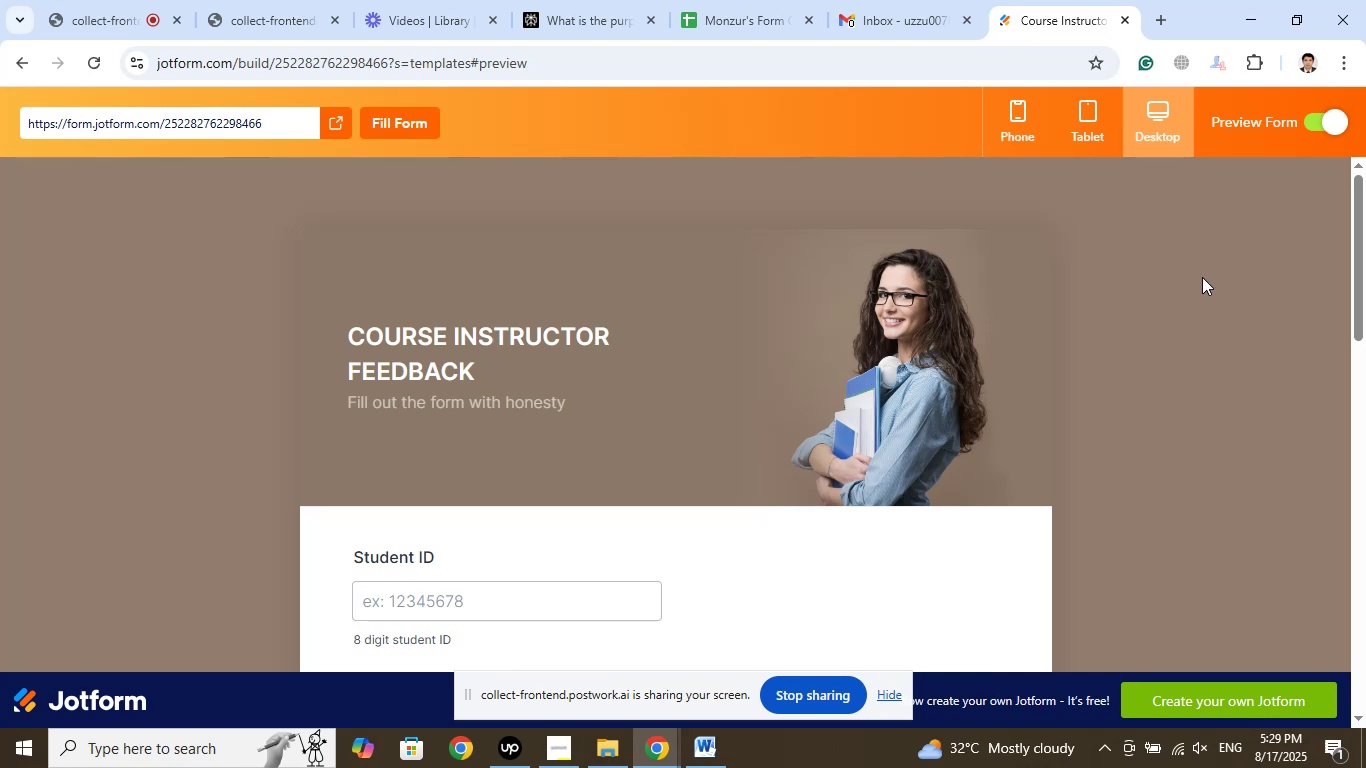 
scroll: coordinate [1213, 270], scroll_direction: down, amount: 3.0
 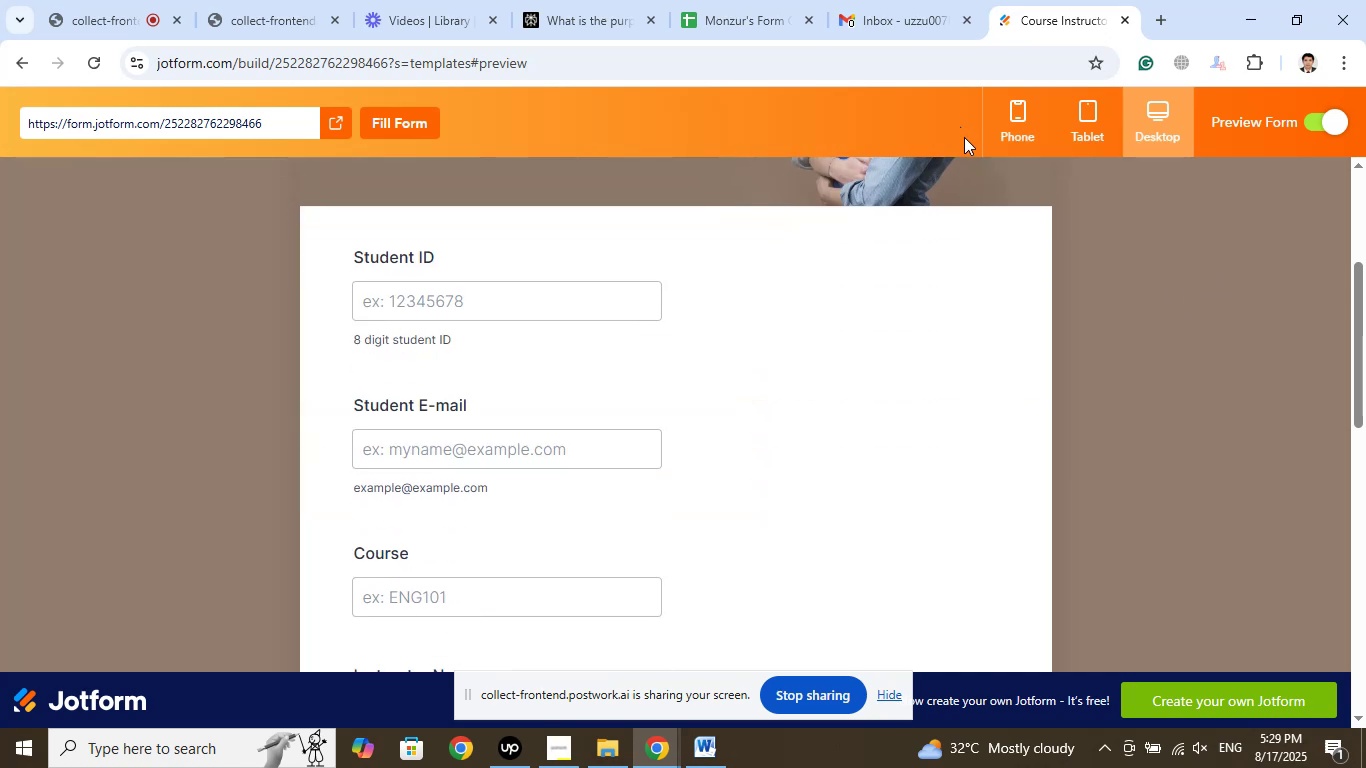 
scroll: coordinate [857, 292], scroll_direction: up, amount: 6.0
 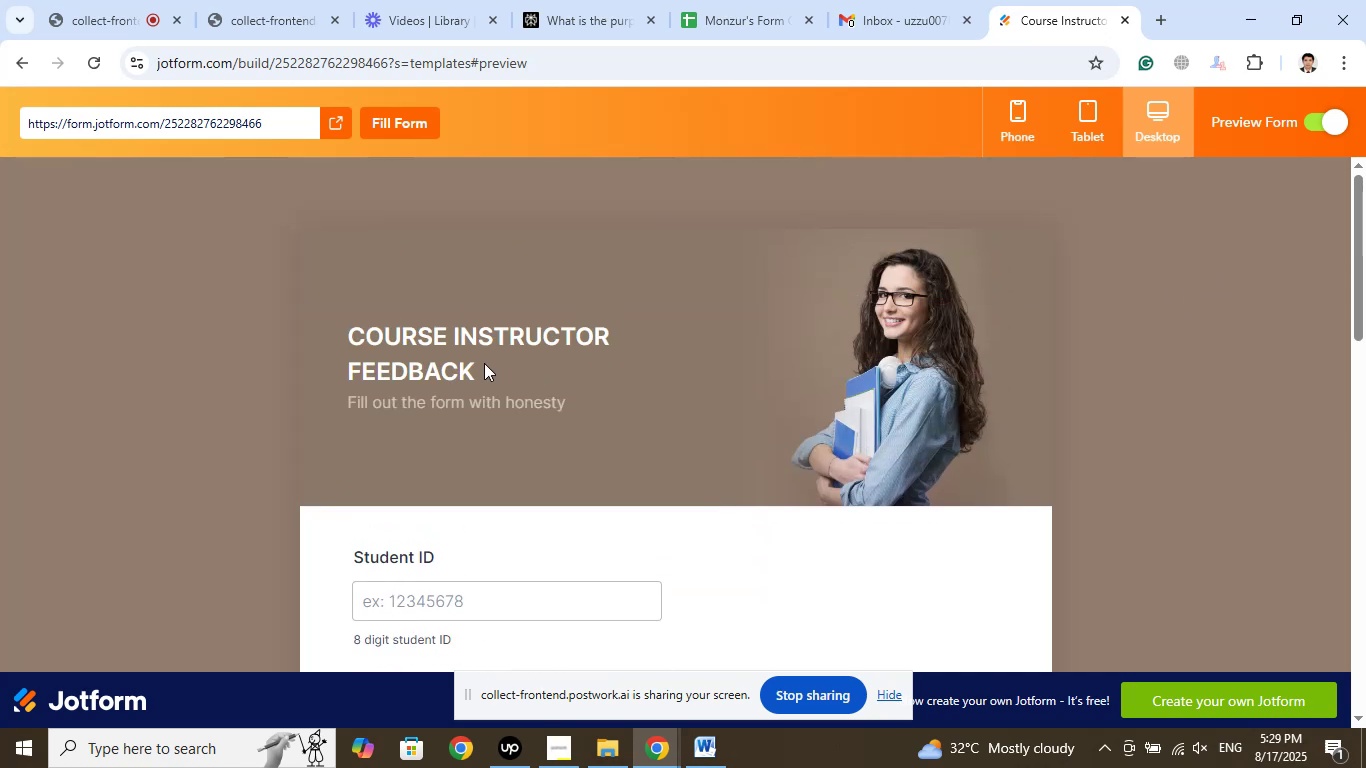 
left_click_drag(start_coordinate=[481, 366], to_coordinate=[335, 336])
 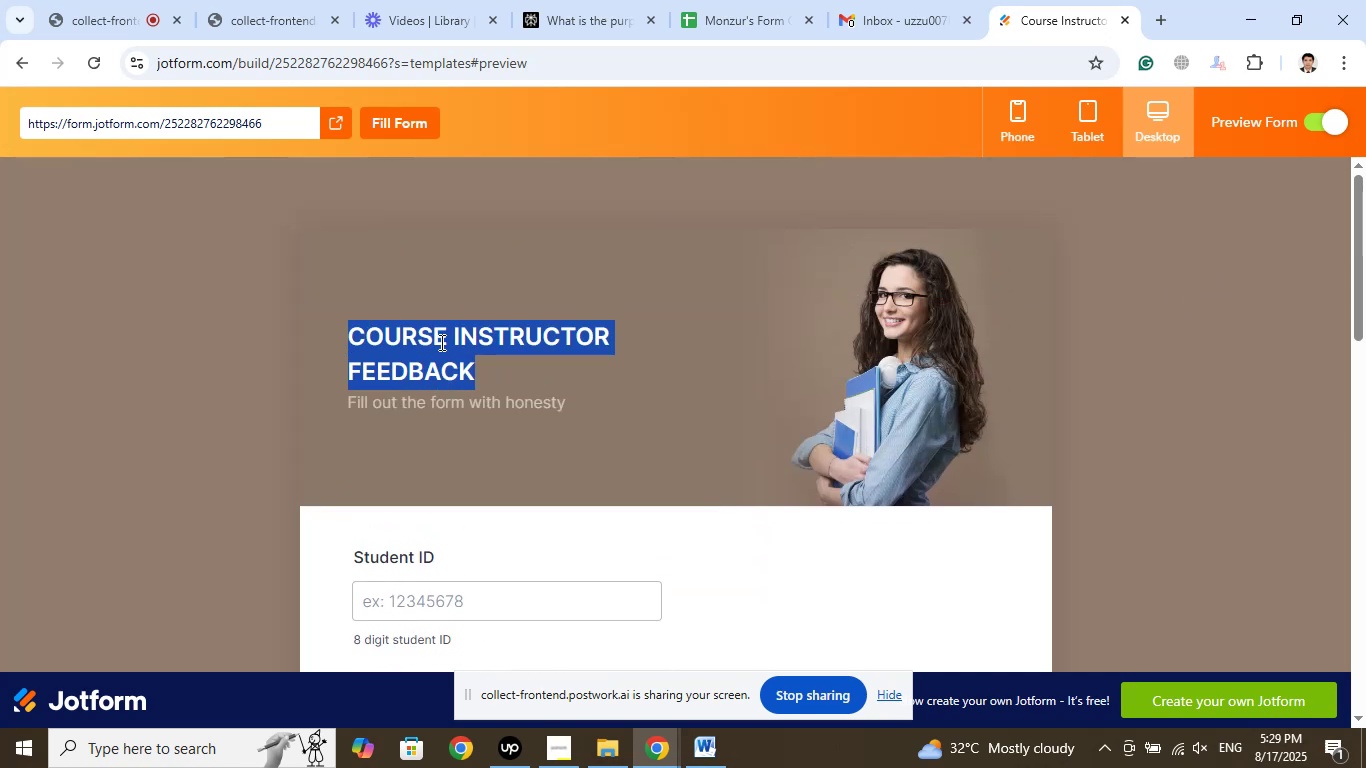 
right_click([440, 342])
 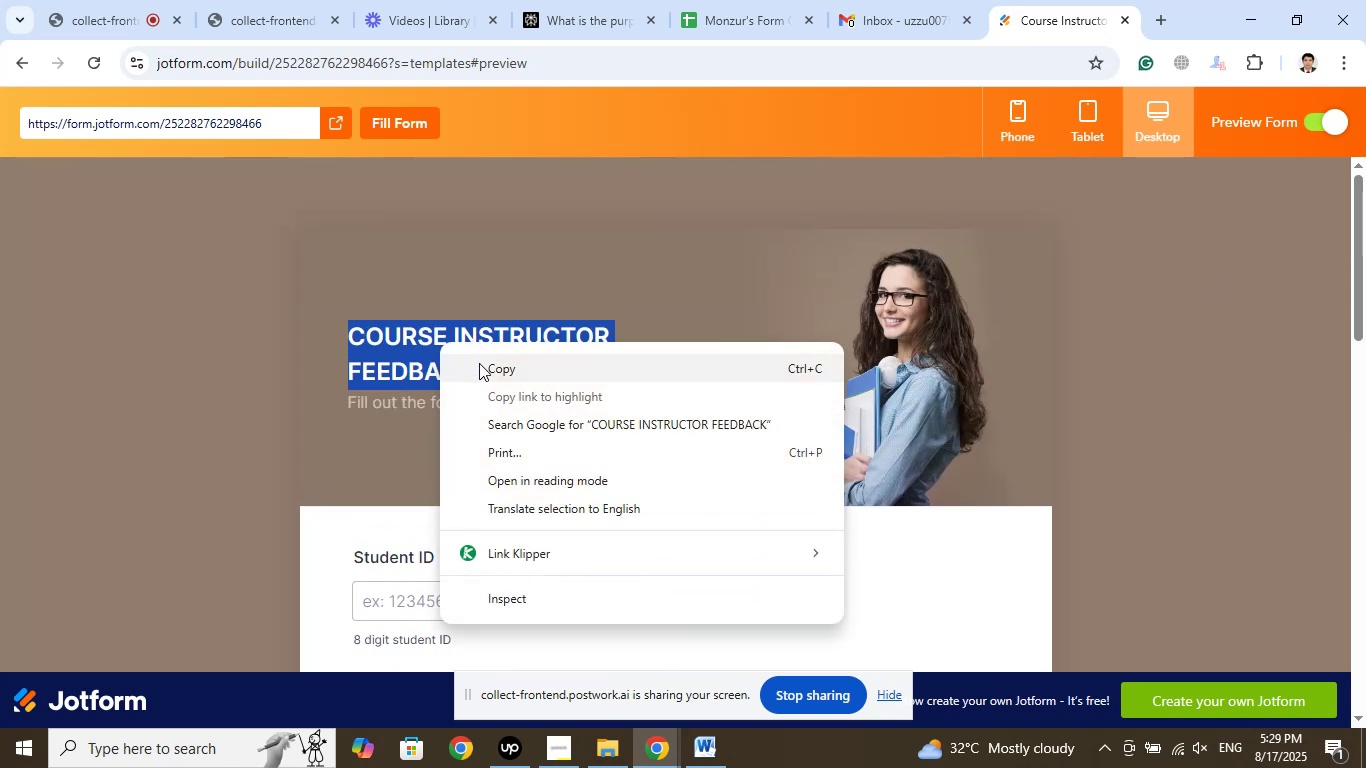 
left_click([479, 363])
 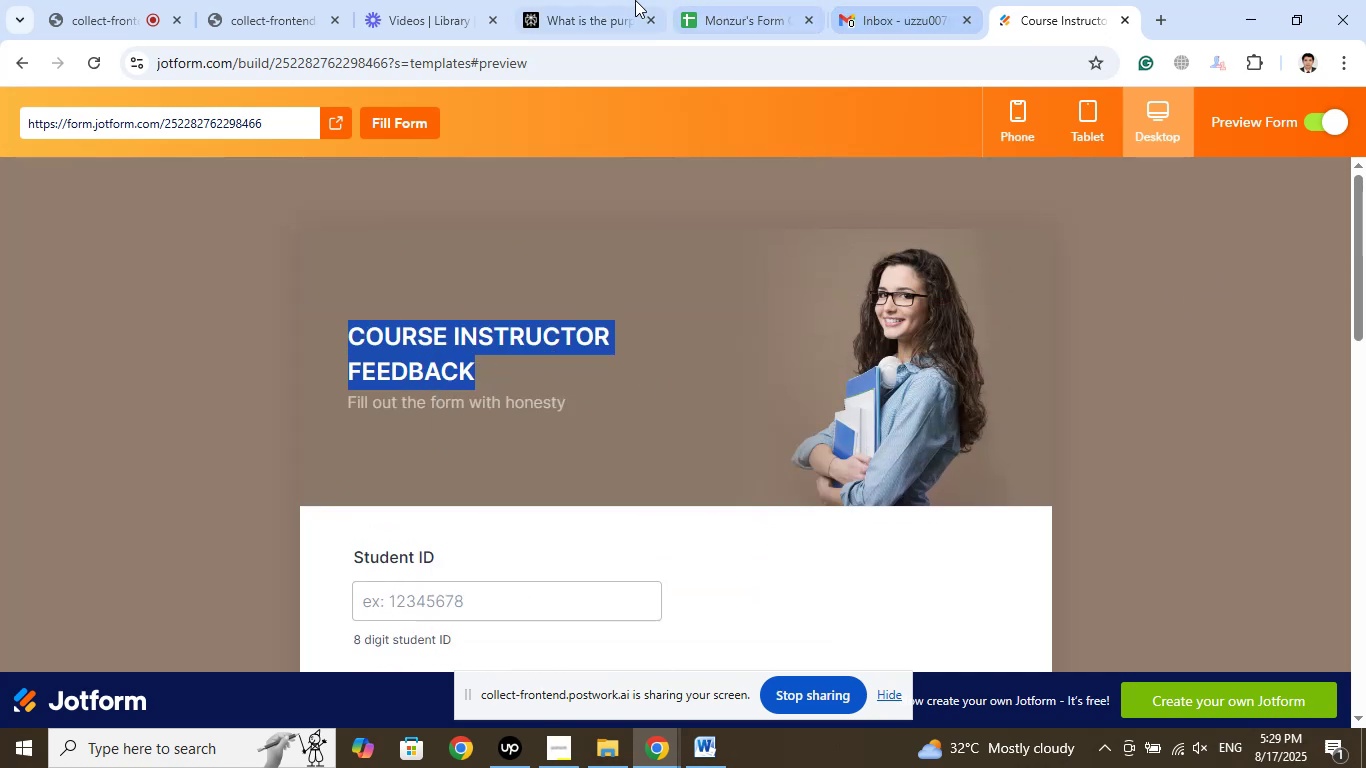 
left_click([624, 0])
 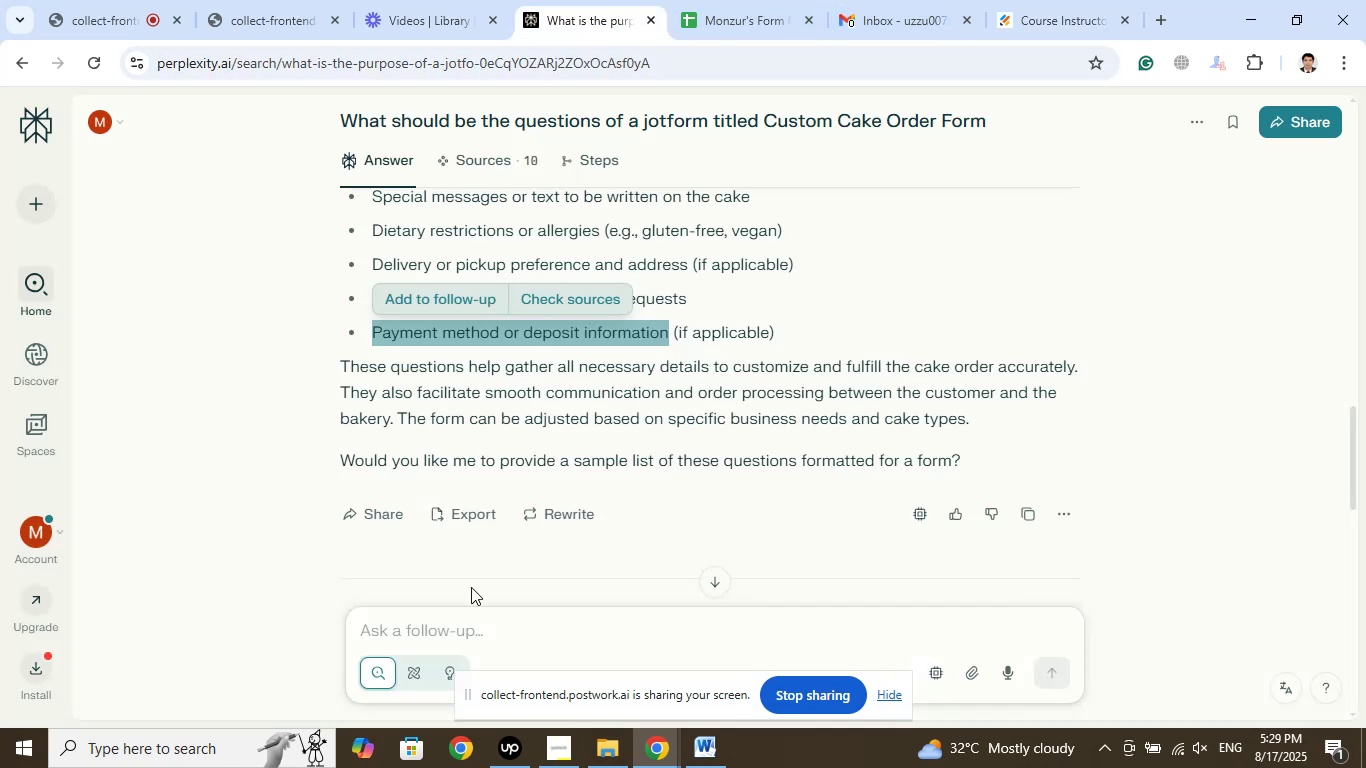 
left_click([476, 621])
 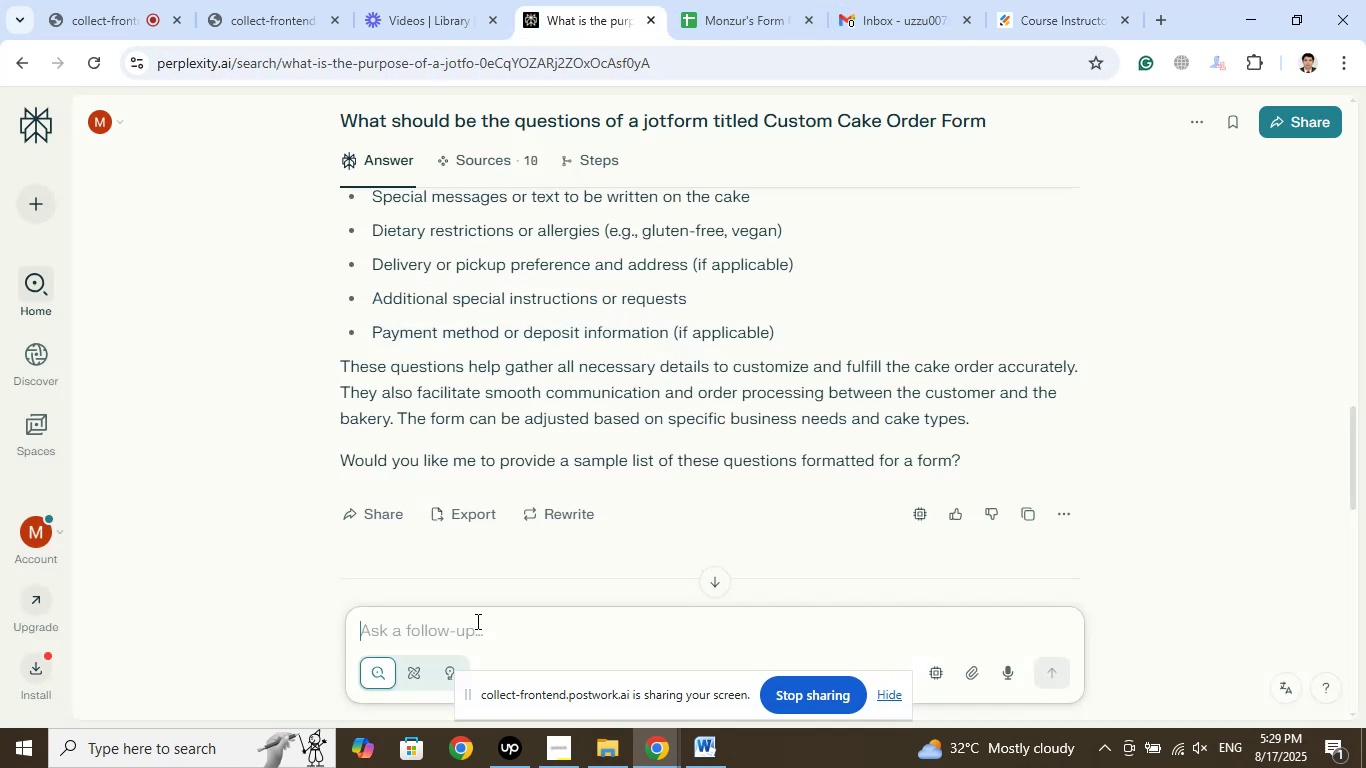 
right_click([476, 621])
 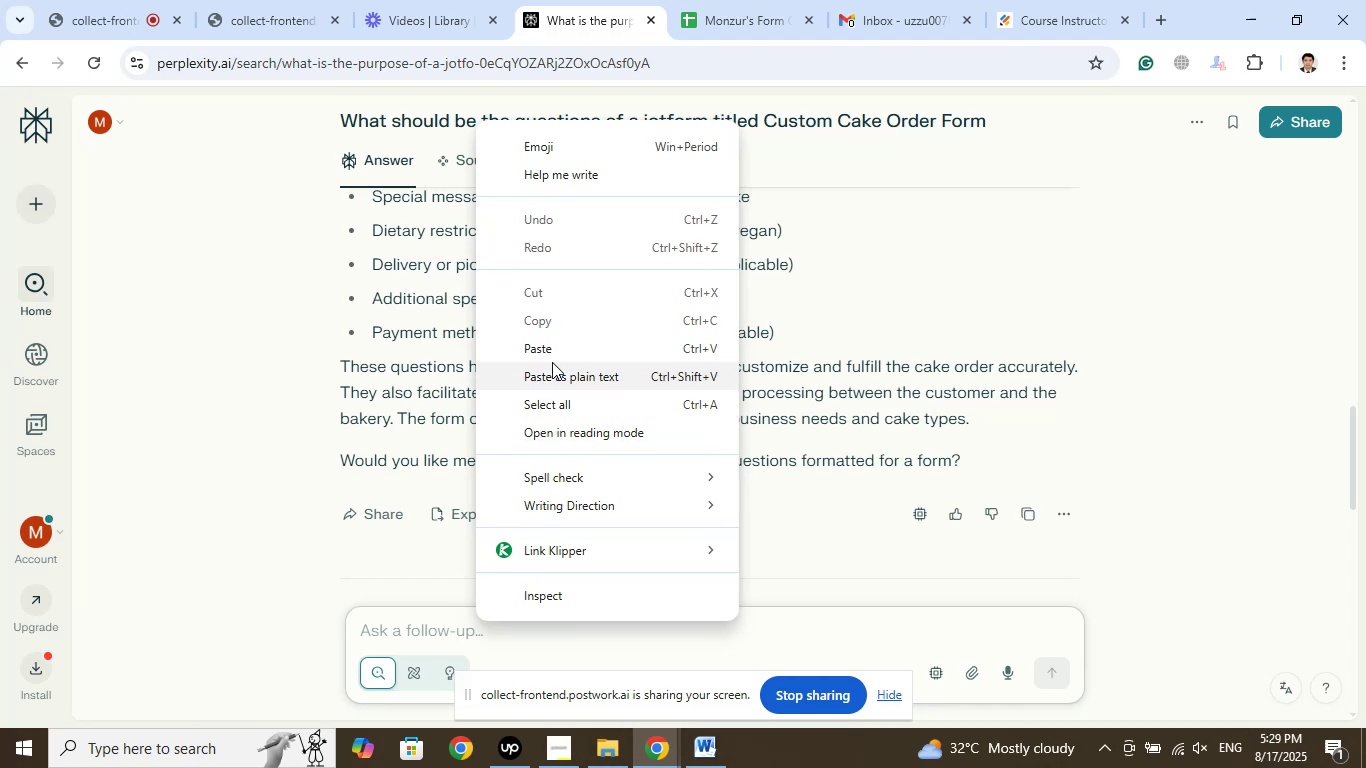 
left_click([552, 344])
 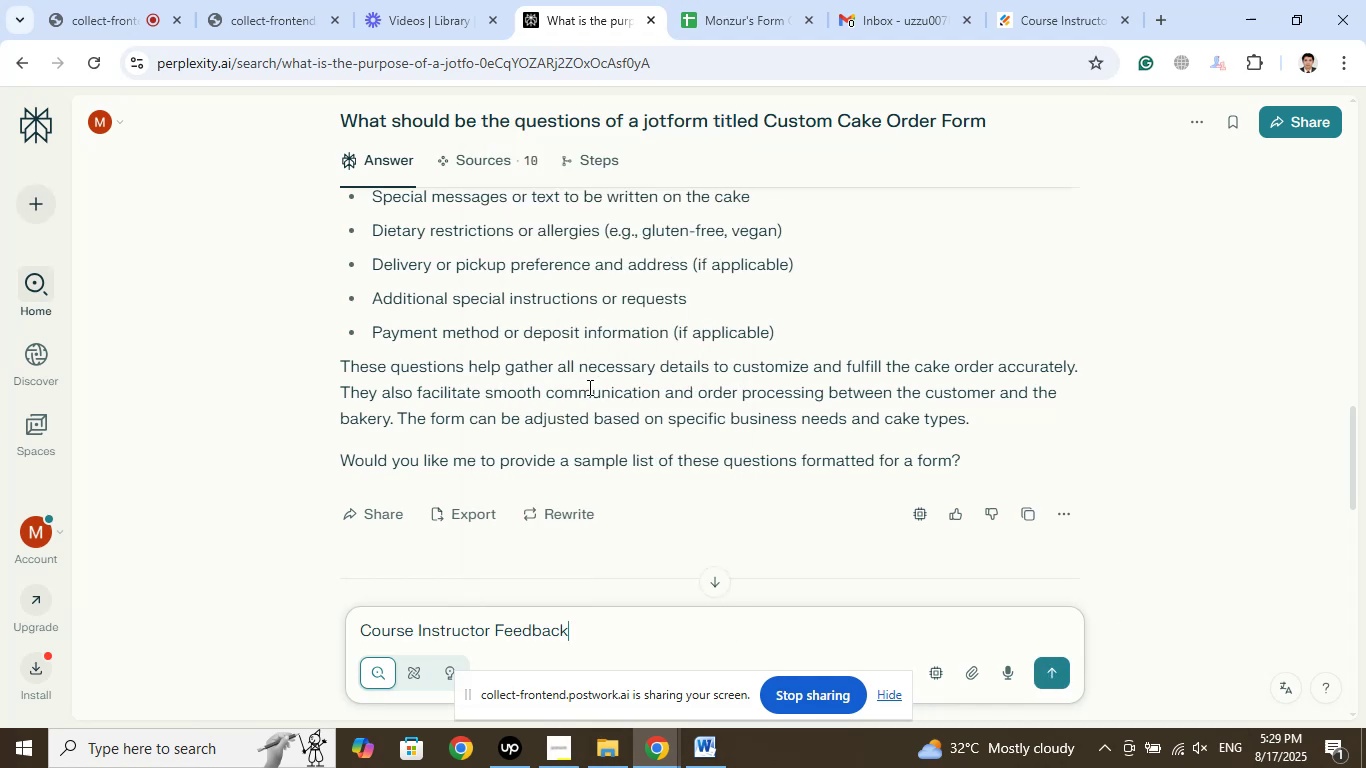 
scroll: coordinate [617, 400], scroll_direction: up, amount: 8.0
 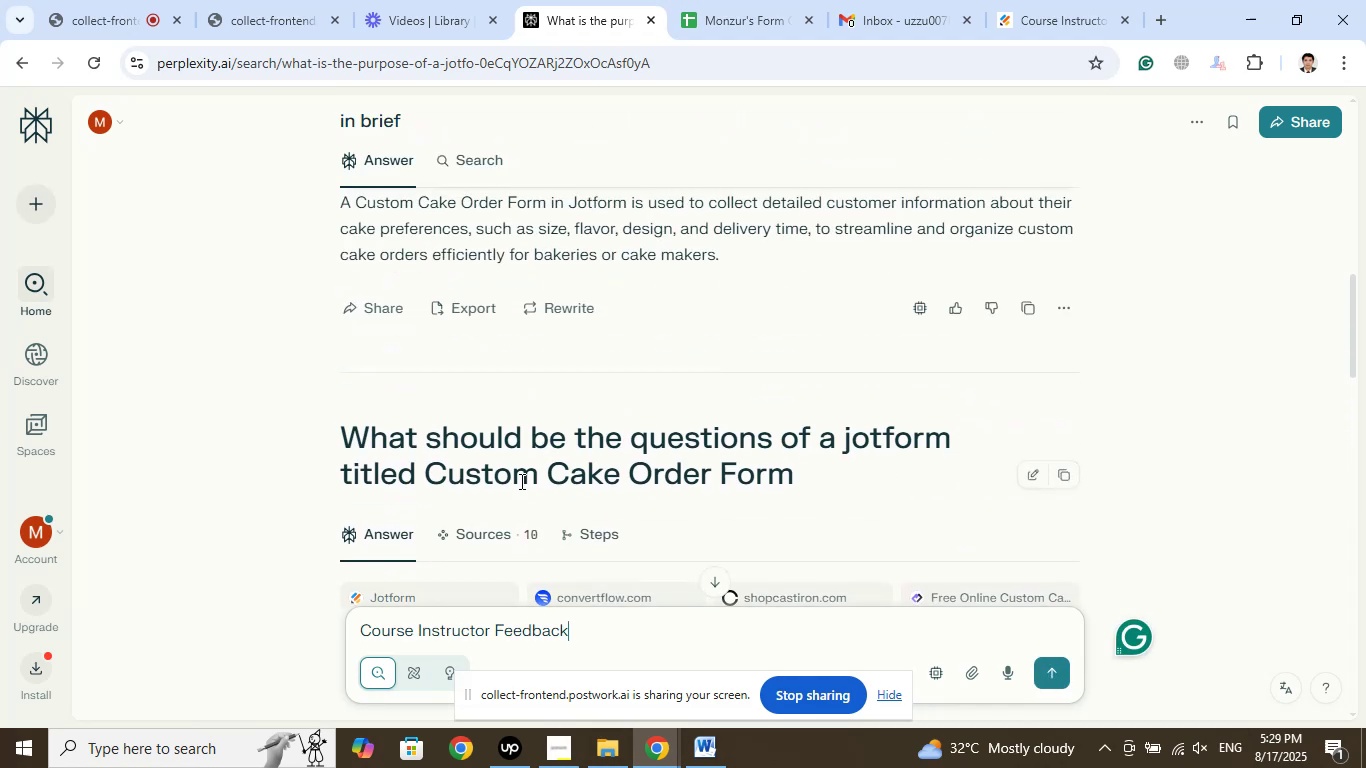 
left_click_drag(start_coordinate=[412, 470], to_coordinate=[345, 426])
 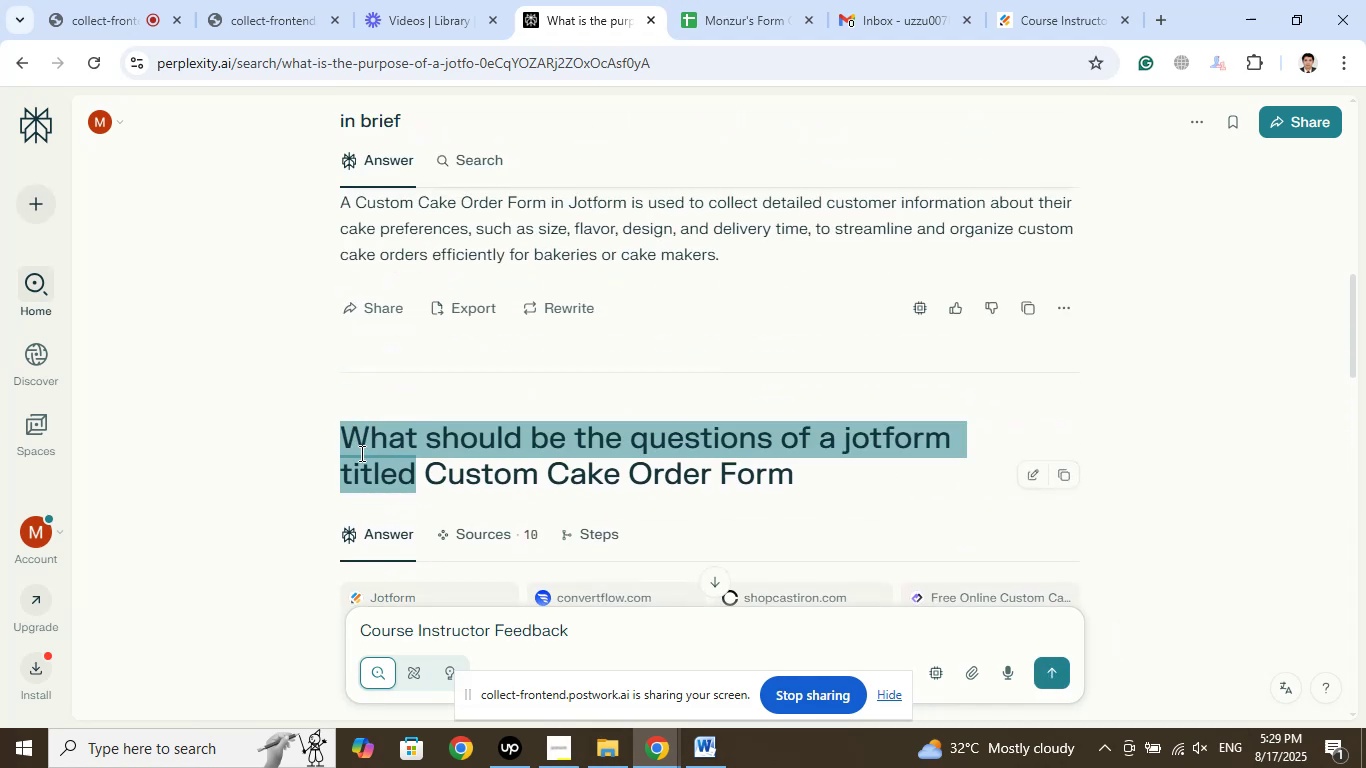 
right_click([360, 453])
 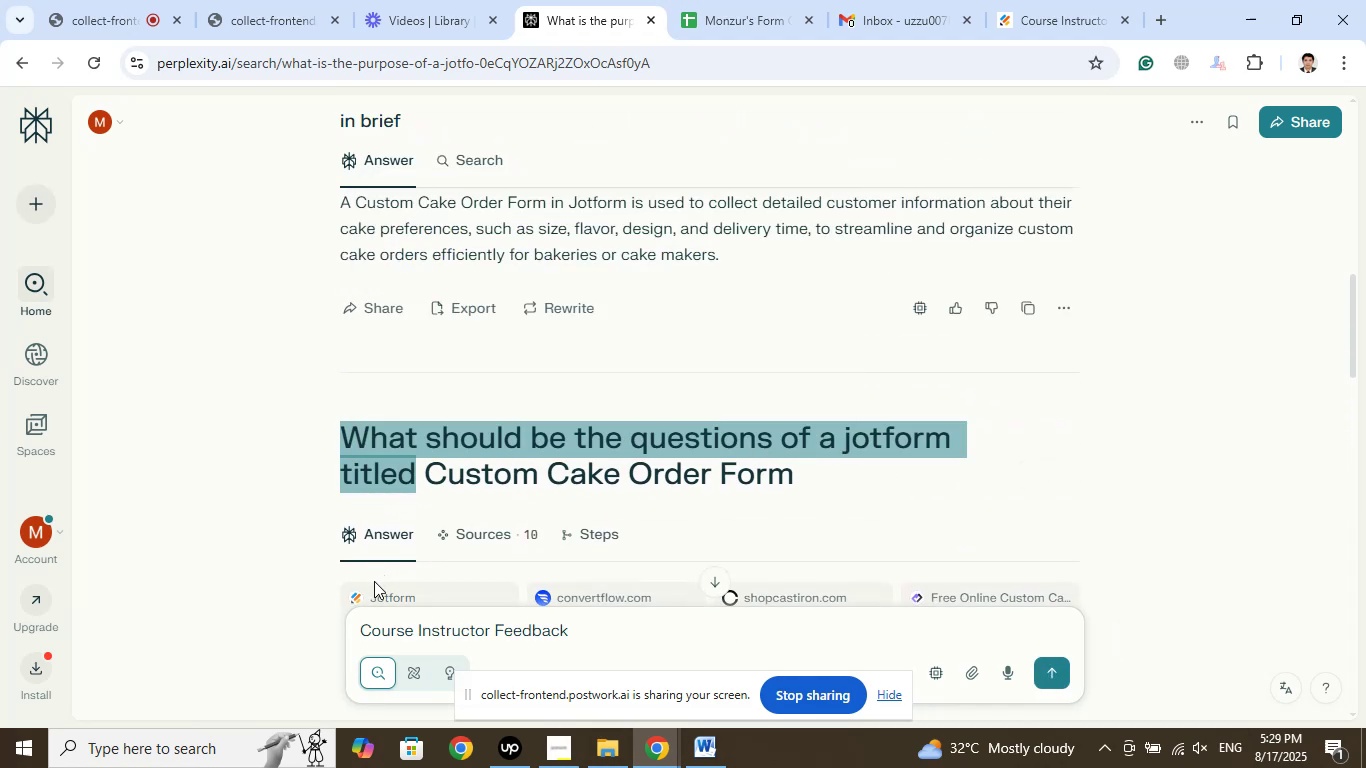 
left_click([363, 627])
 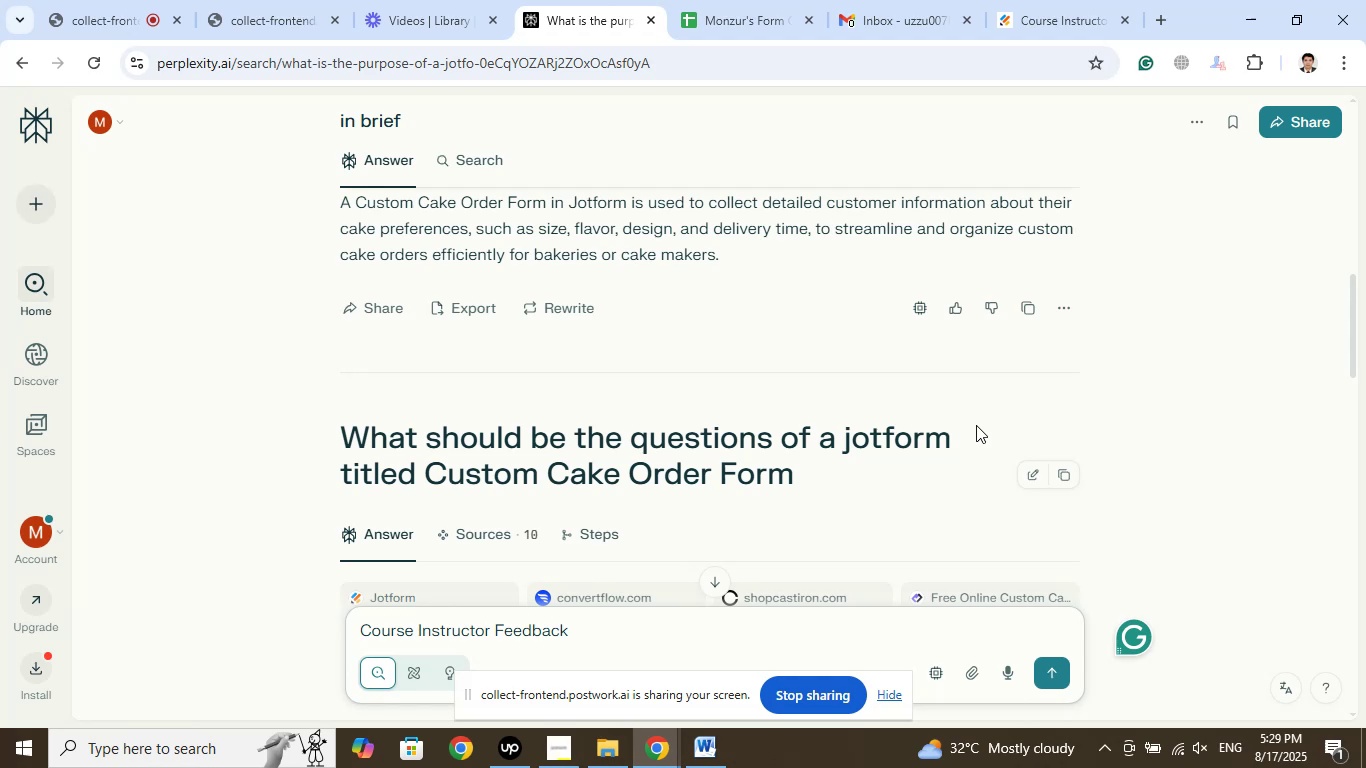 
key(Control+V)
 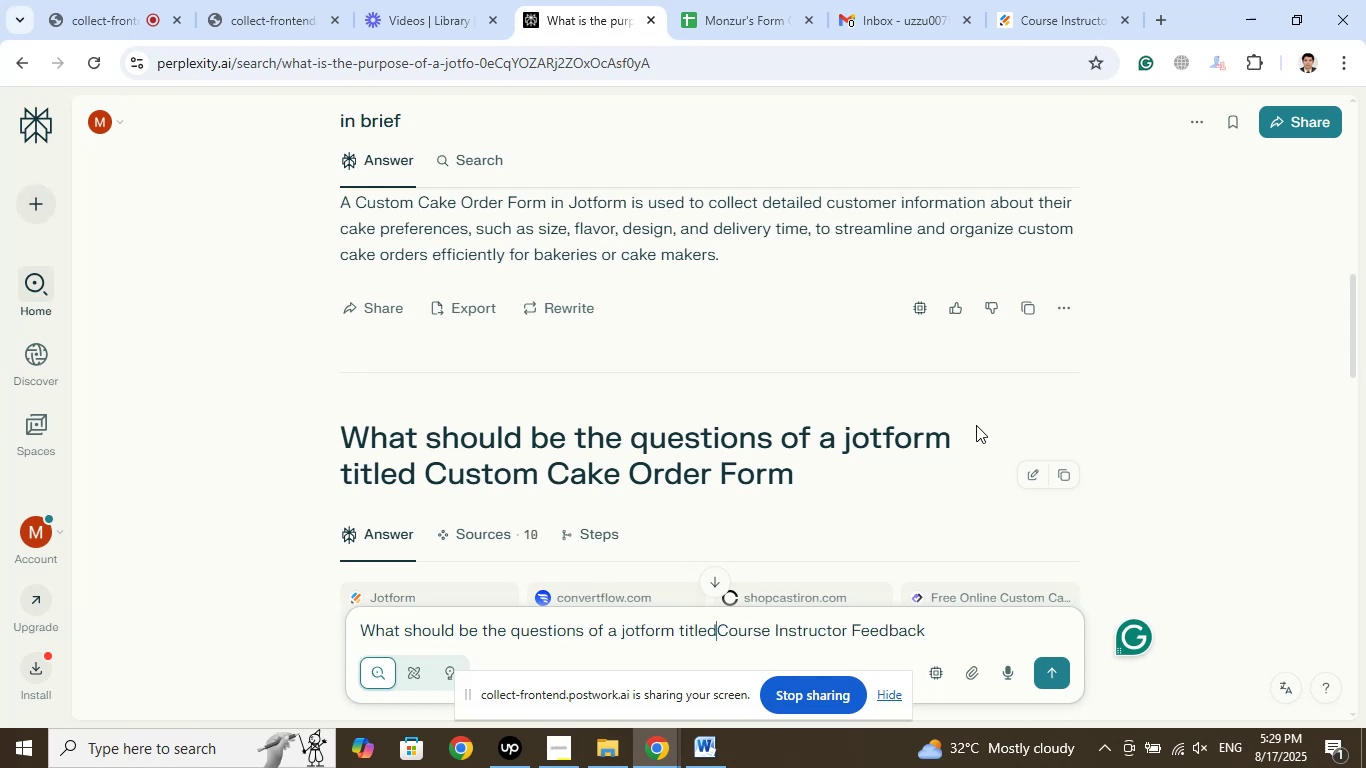 
key(Space)
 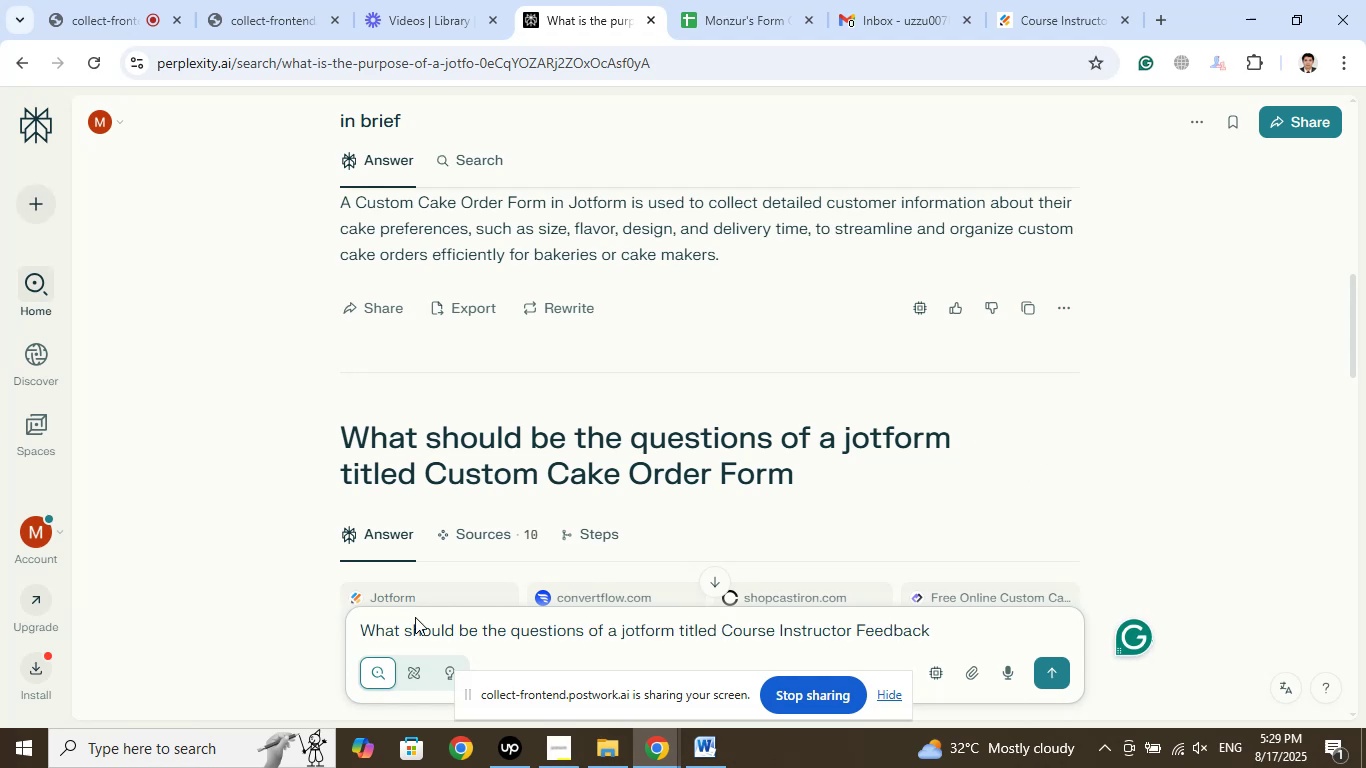 
scroll: coordinate [732, 490], scroll_direction: down, amount: 1.0
 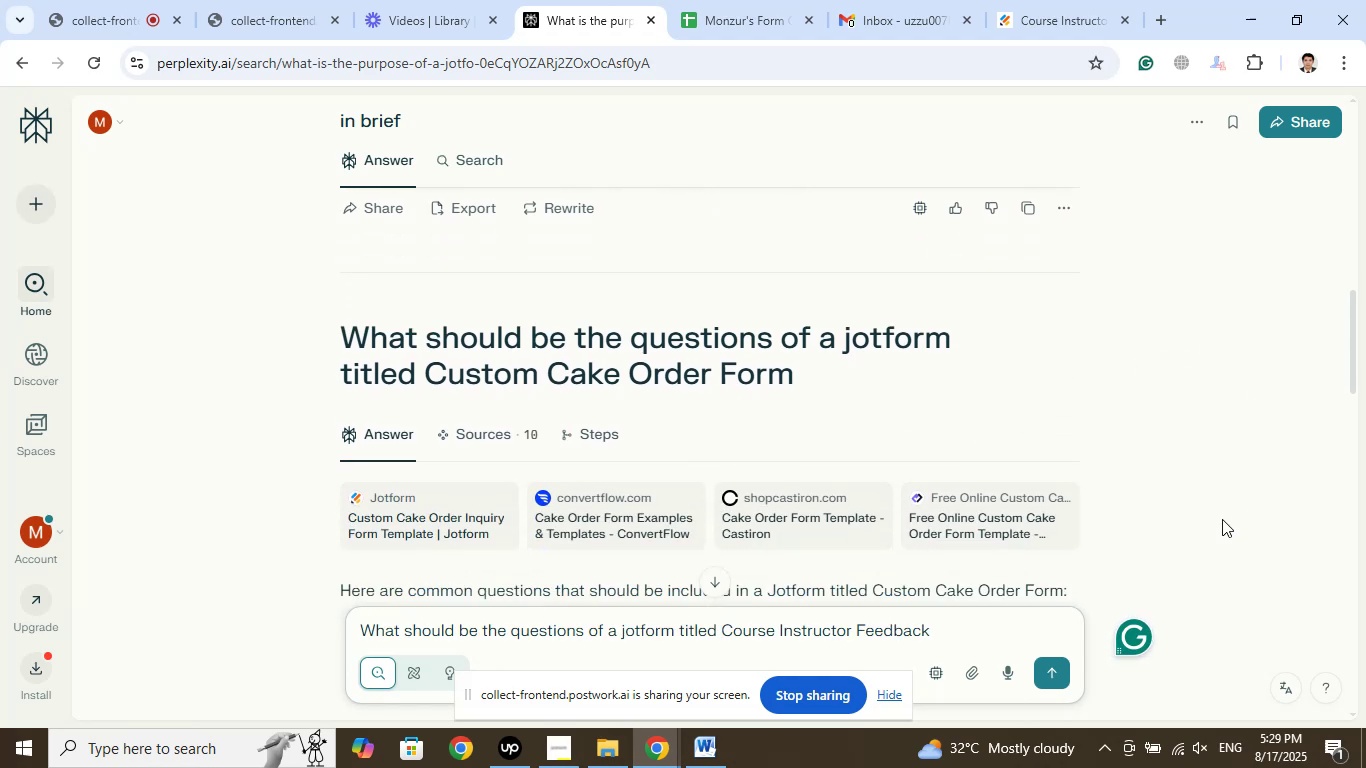 
left_click([1047, 663])
 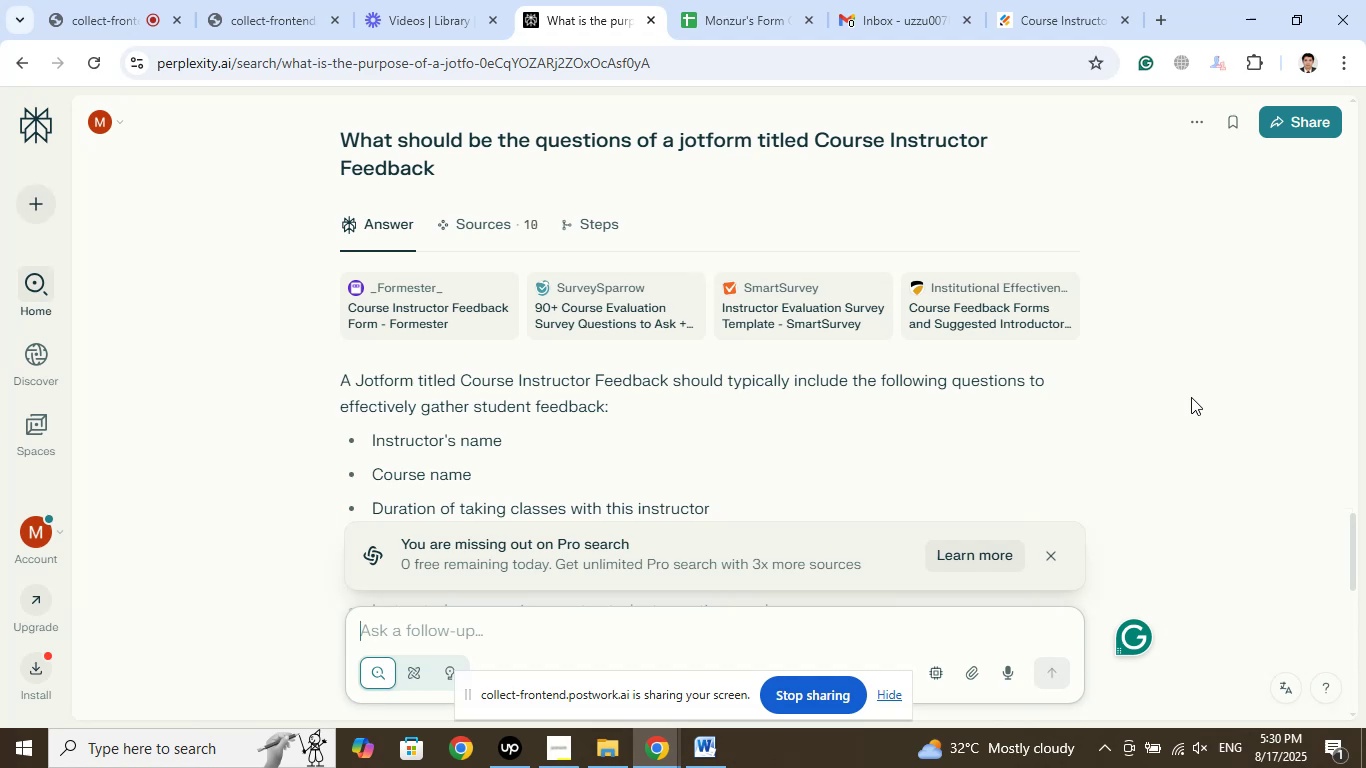 
wait(71.31)
 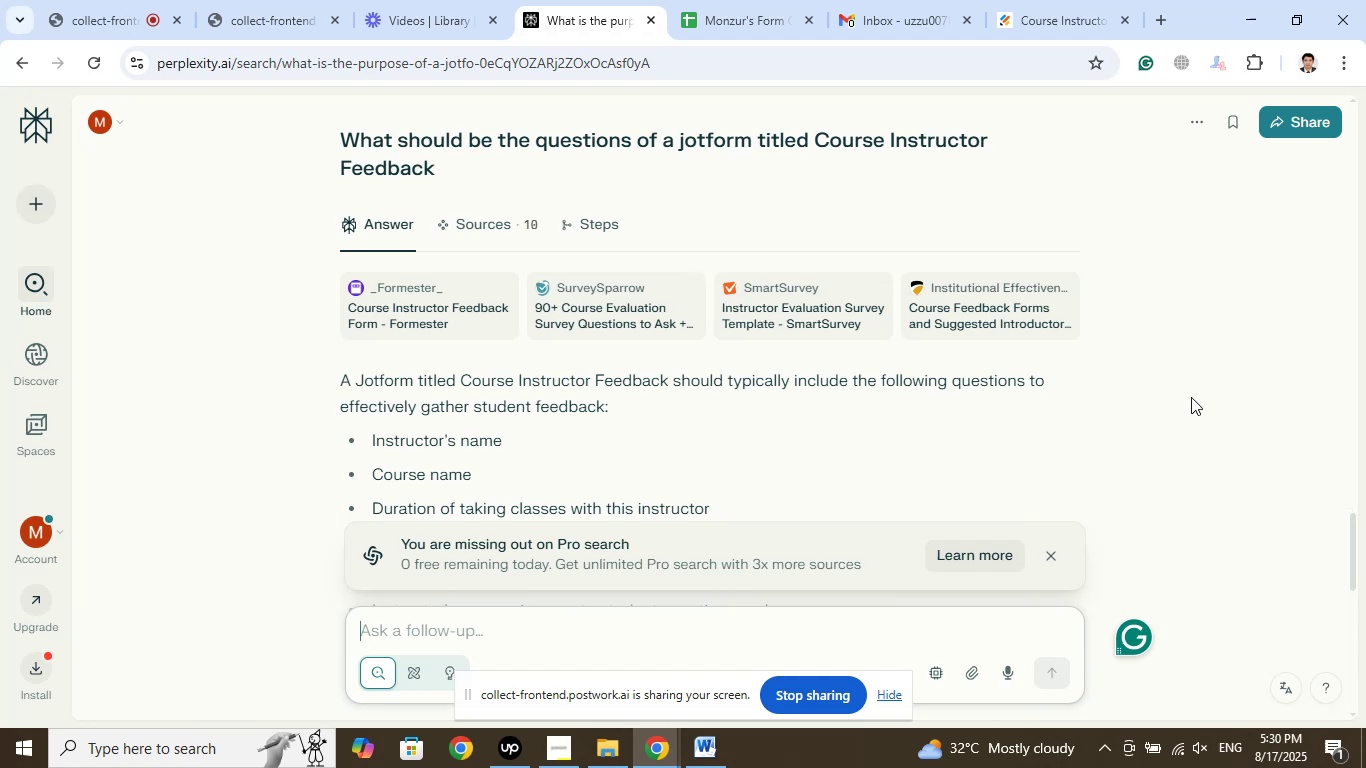 
scroll: coordinate [732, 306], scroll_direction: down, amount: 4.0
 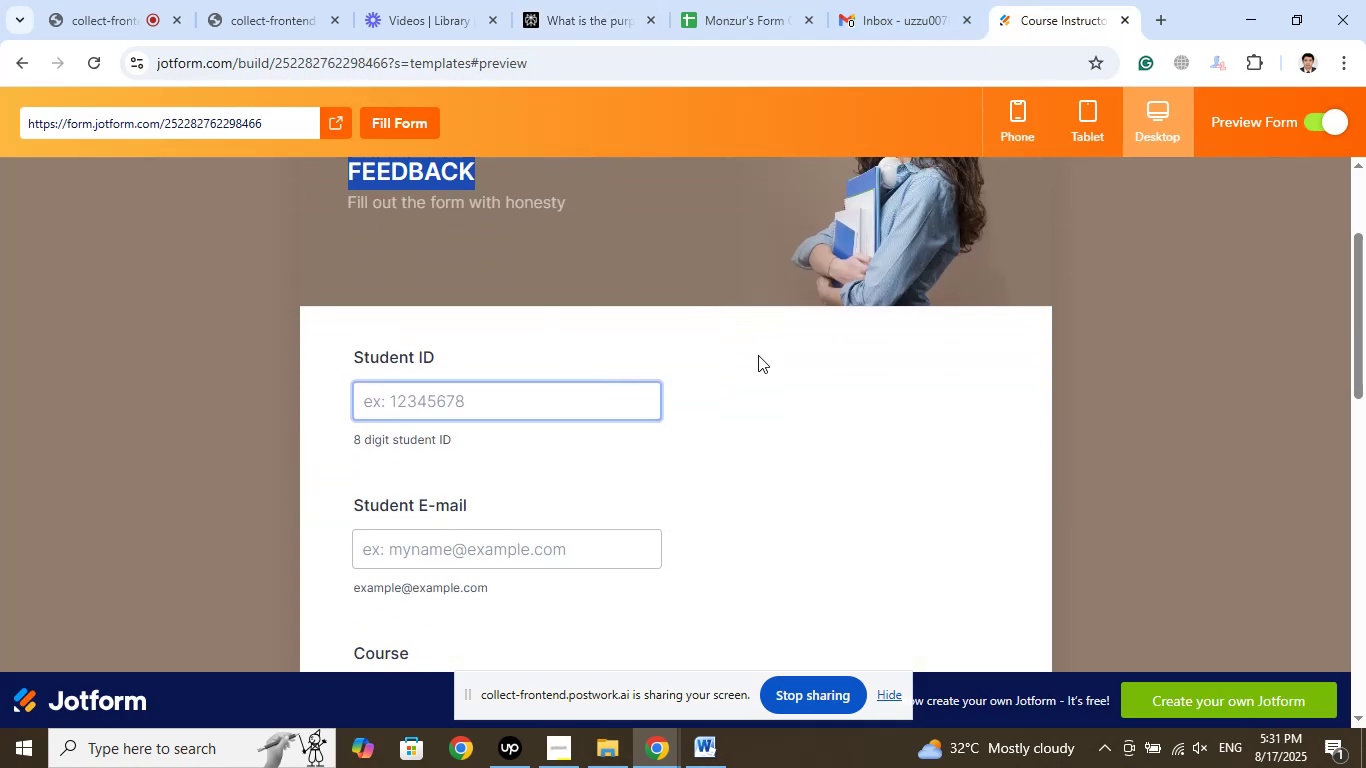 
left_click([799, 390])
 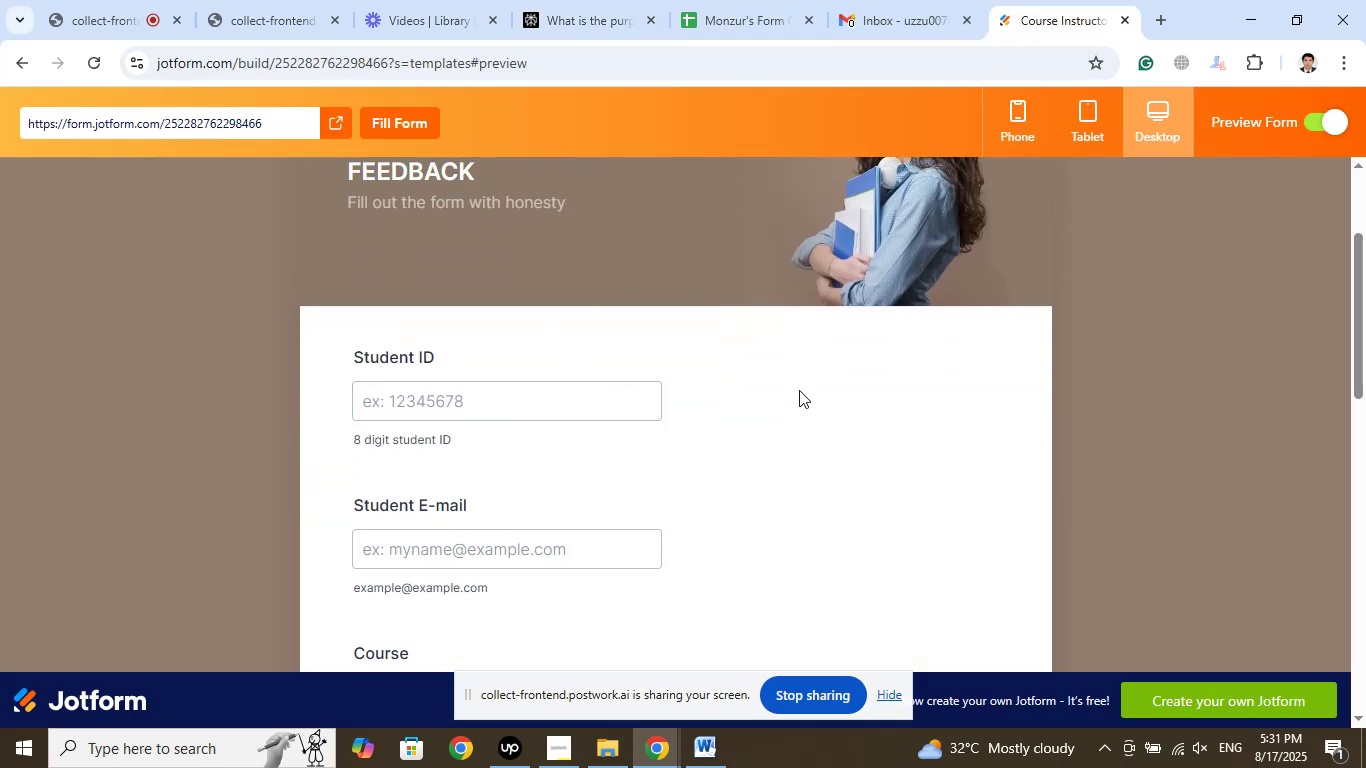 
scroll: coordinate [814, 365], scroll_direction: down, amount: 3.0
 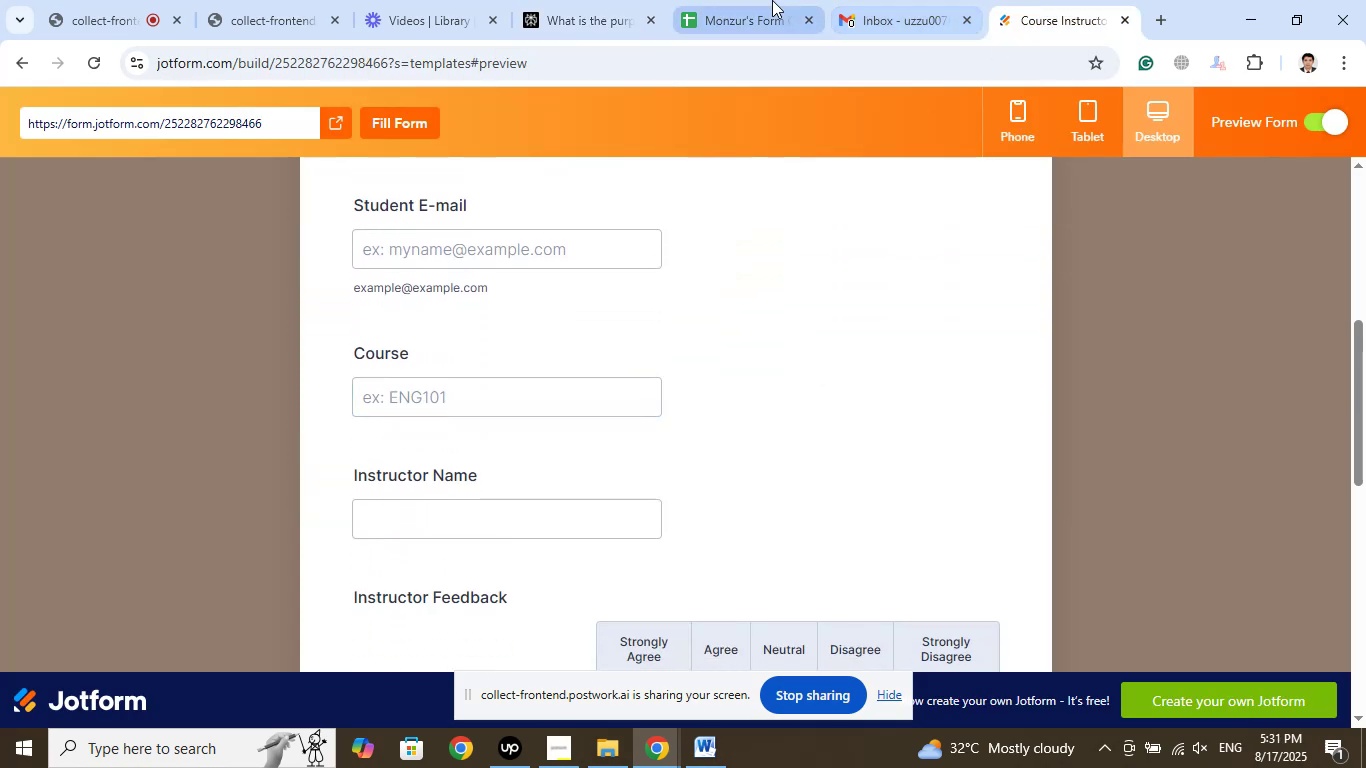 
left_click([591, 0])
 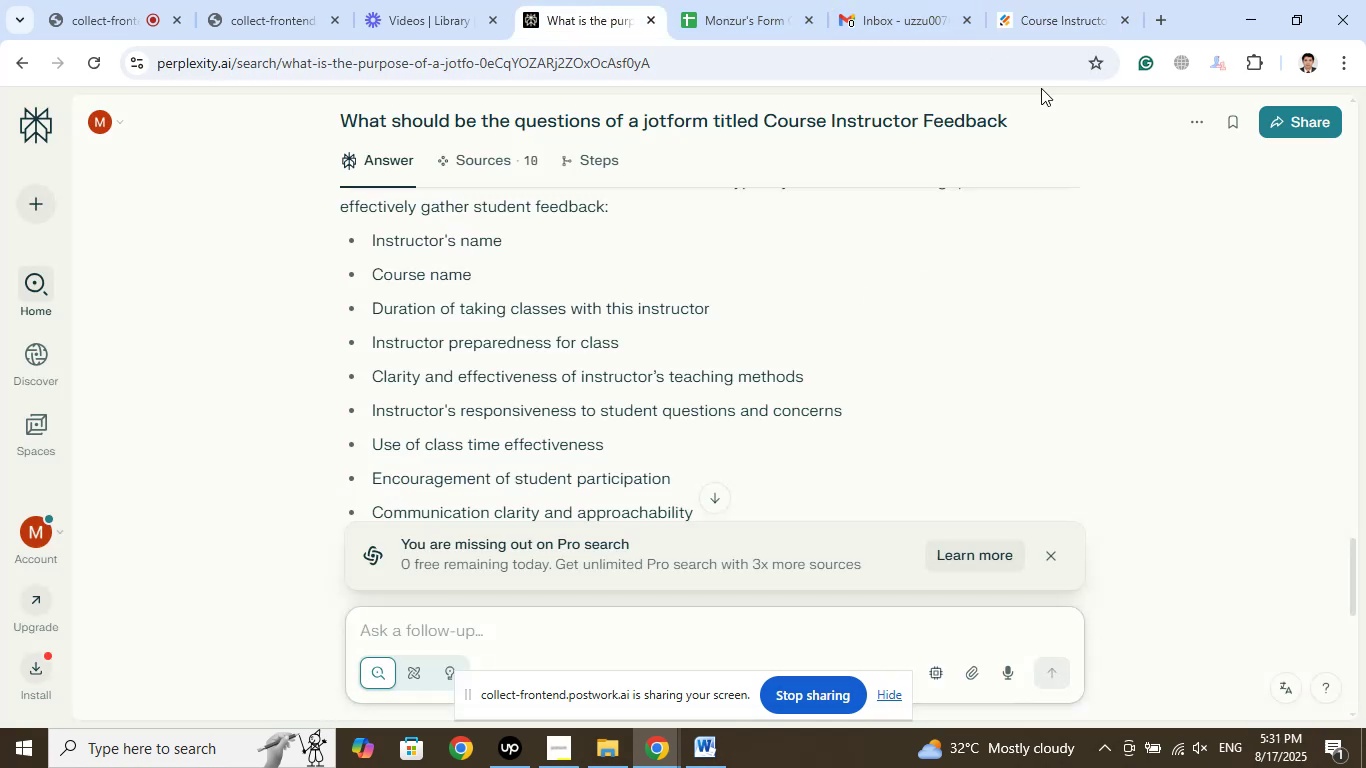 
left_click([1051, 0])
 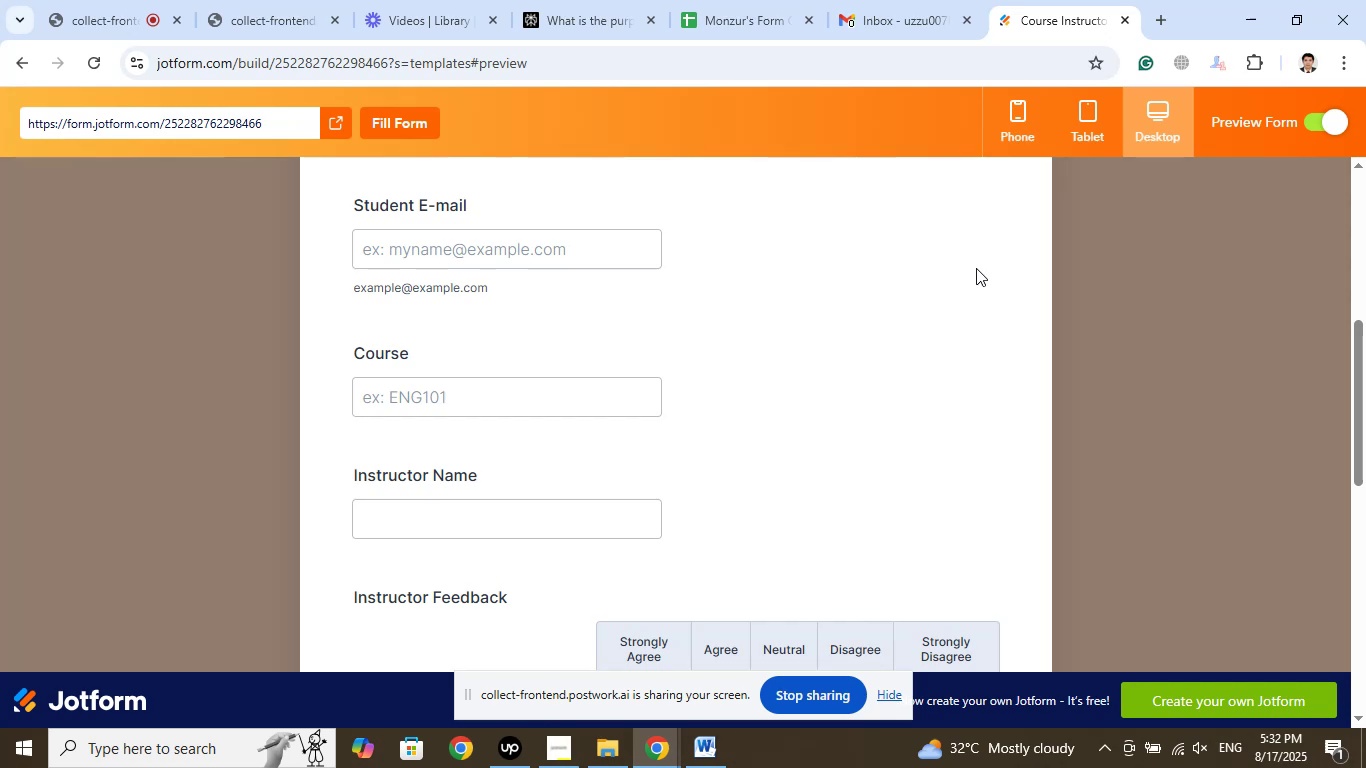 
wait(74.67)
 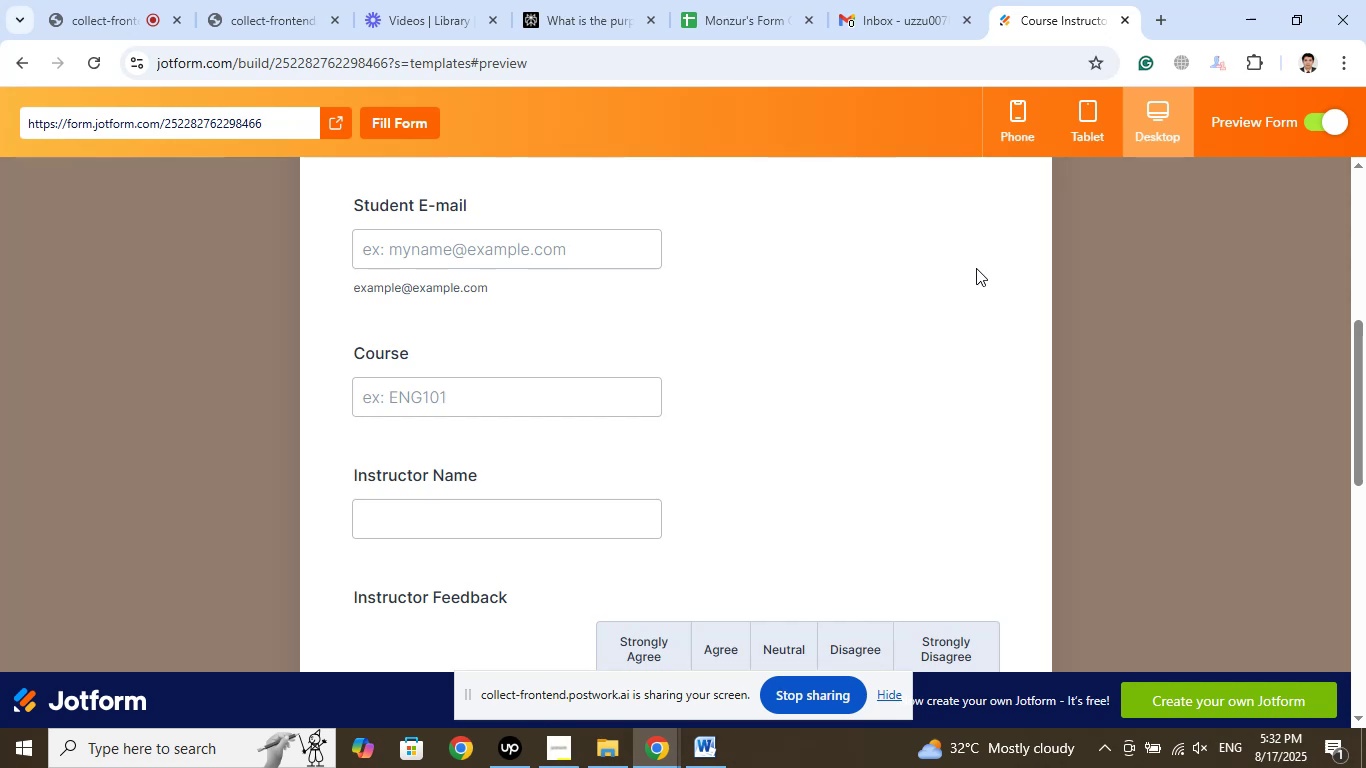 
left_click([600, 5])
 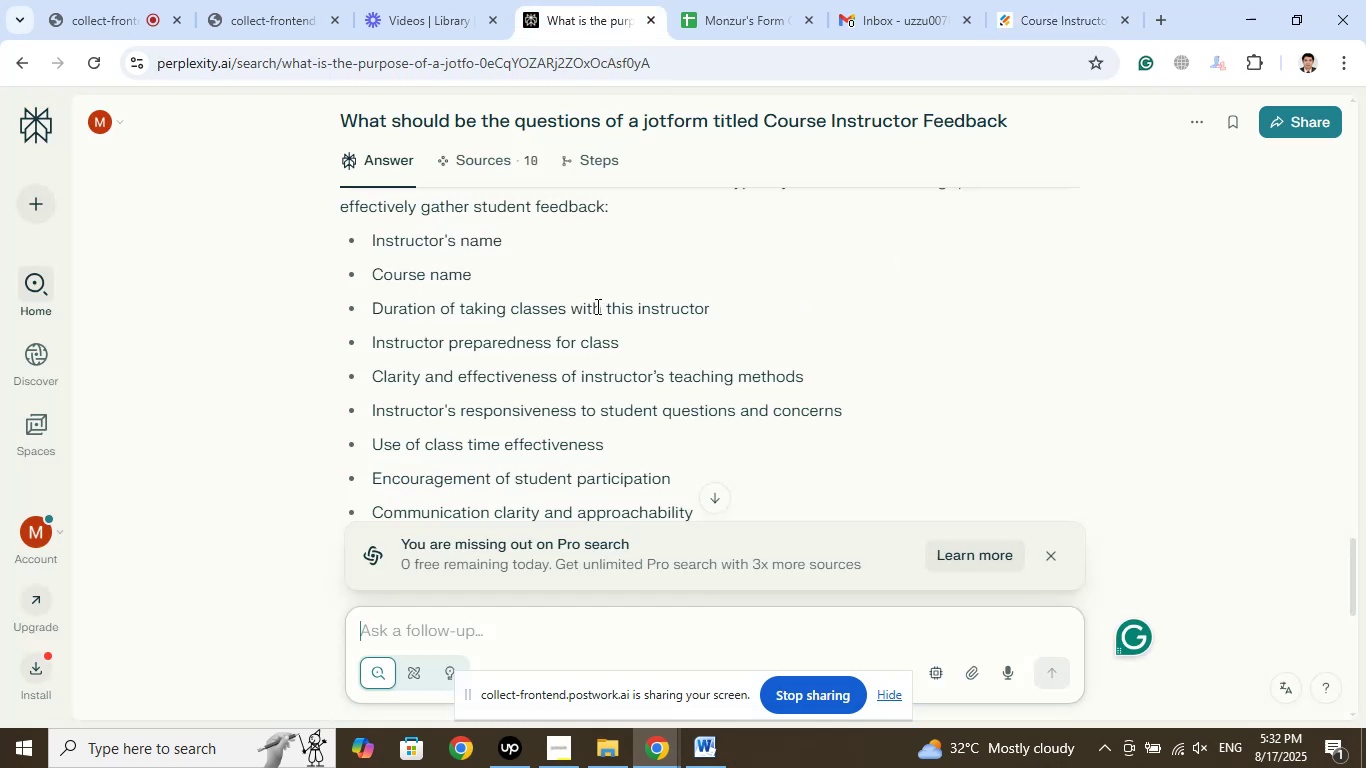 
wait(7.46)
 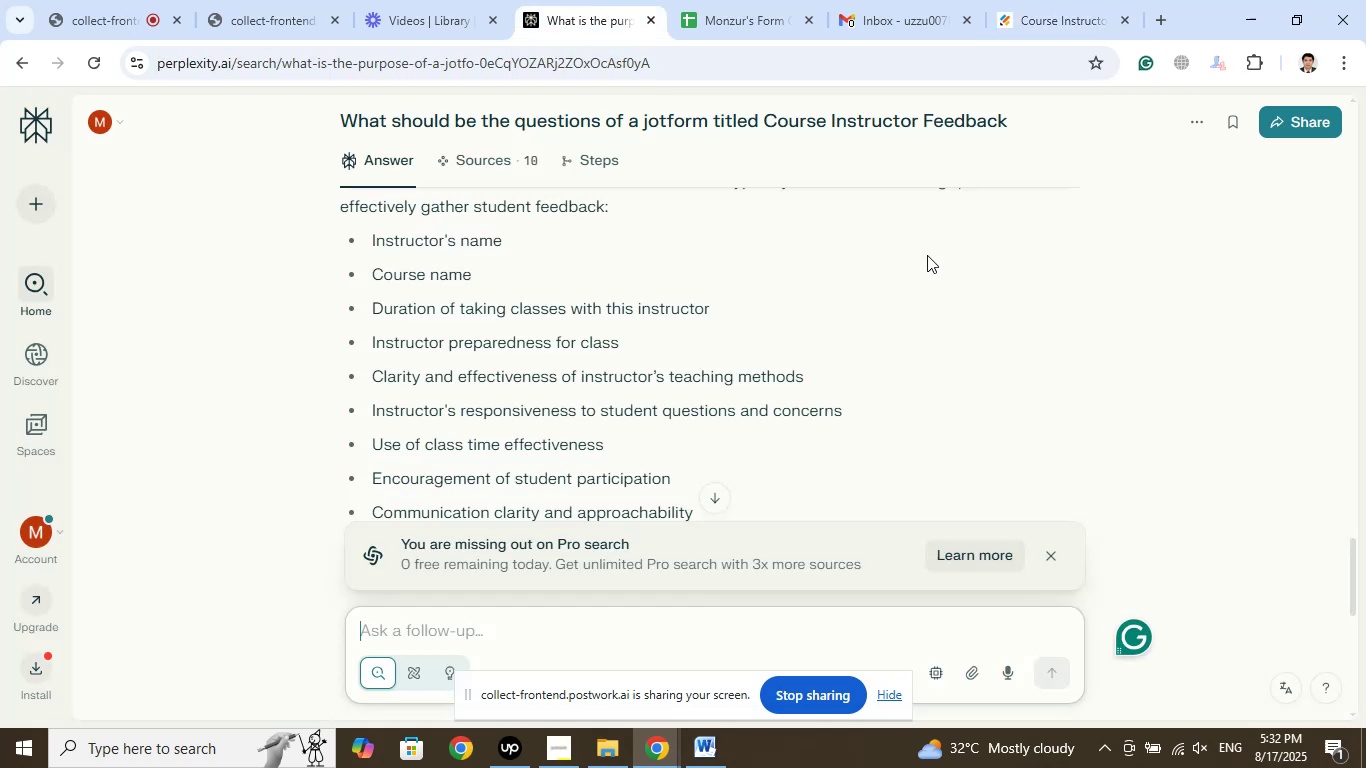 
left_click([1066, 0])
 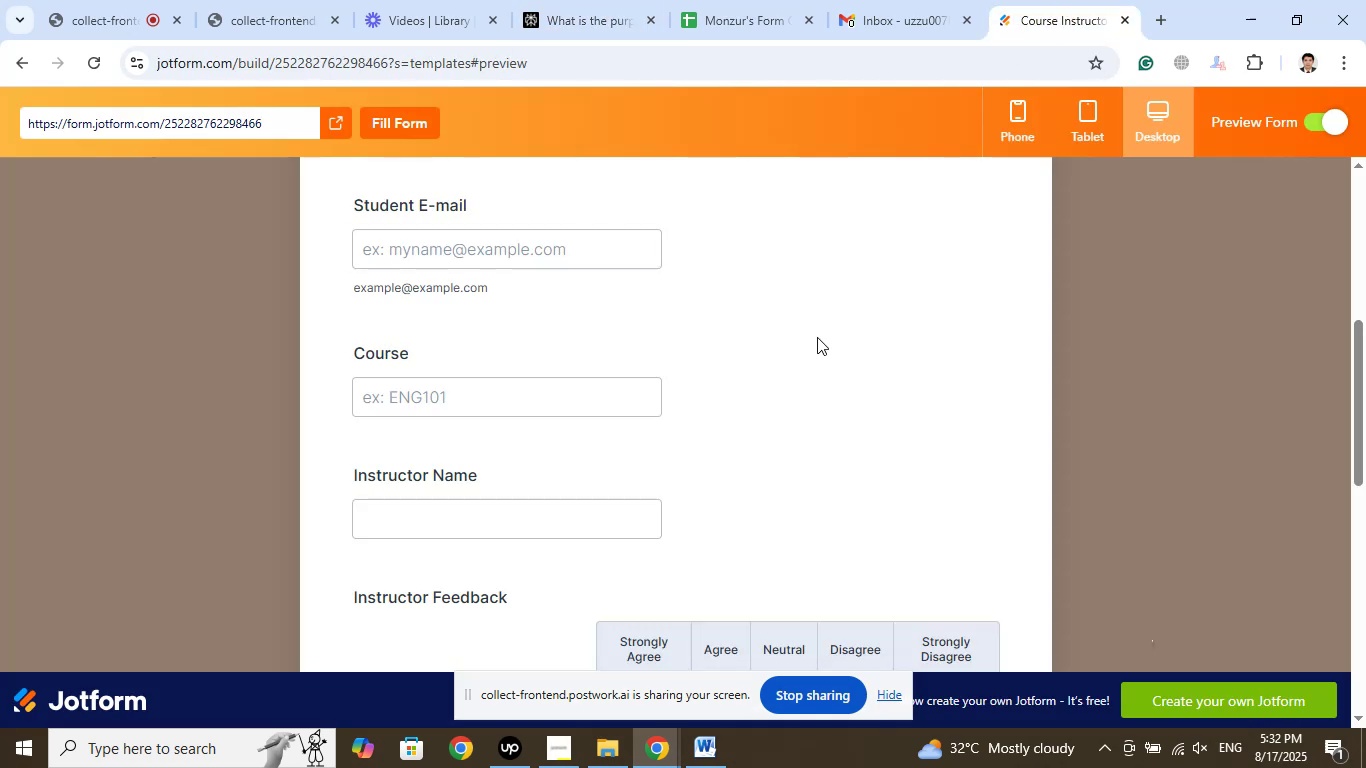 
scroll: coordinate [801, 327], scroll_direction: down, amount: 3.0
 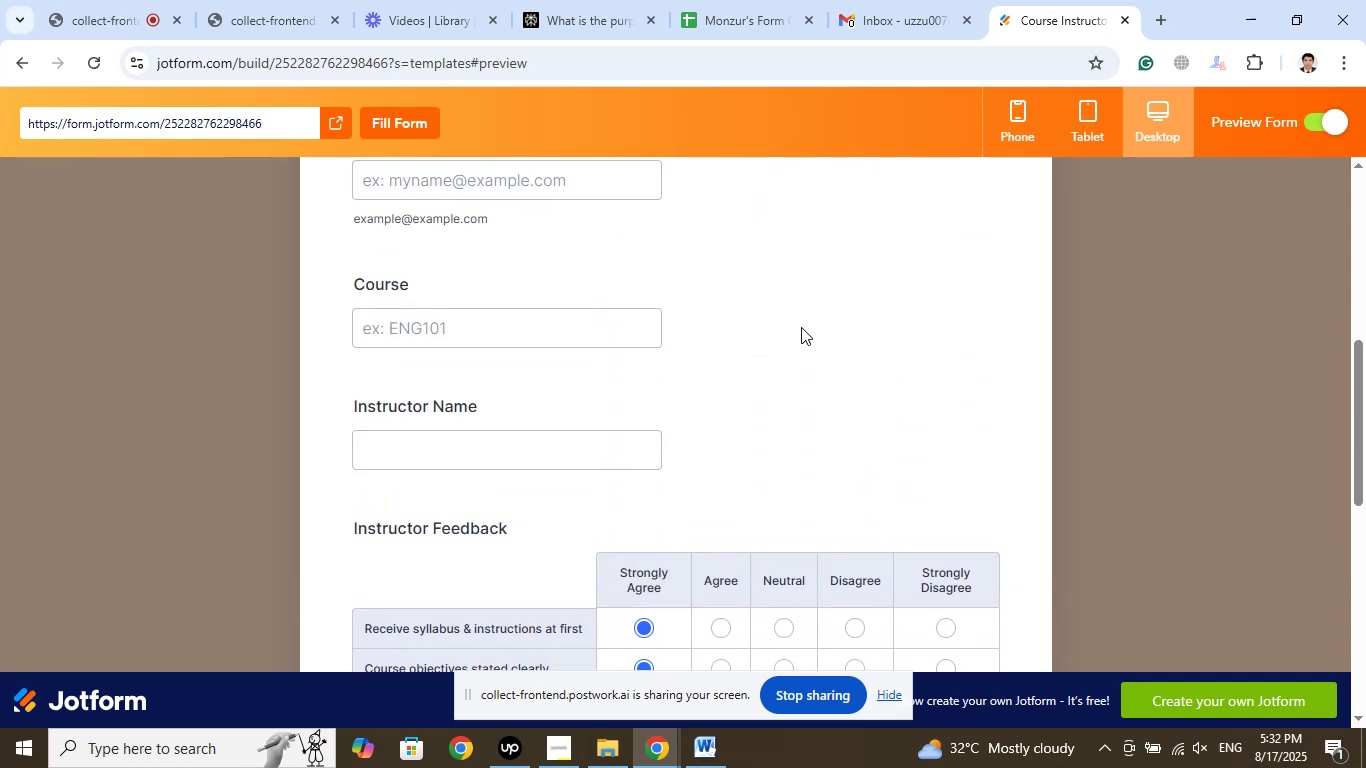 
scroll: coordinate [801, 327], scroll_direction: up, amount: 2.0
 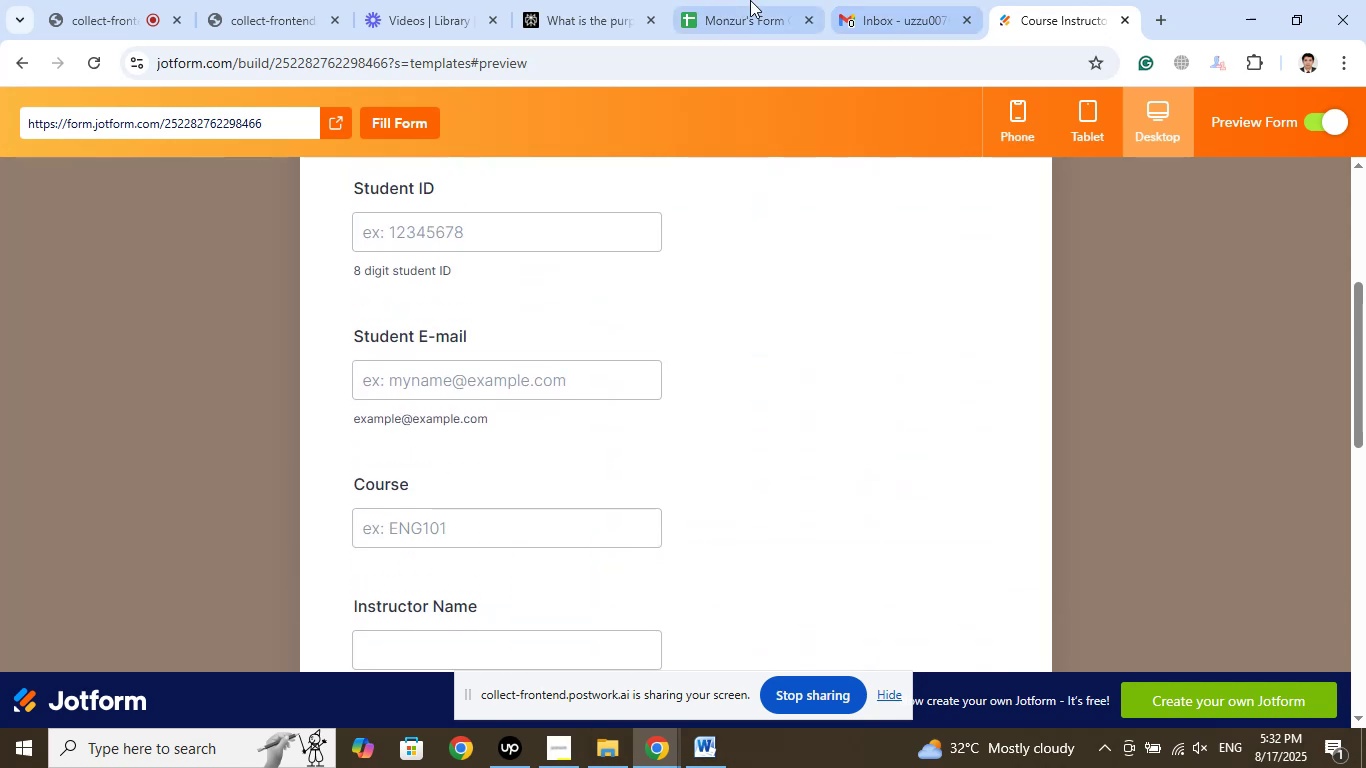 
left_click([744, 0])
 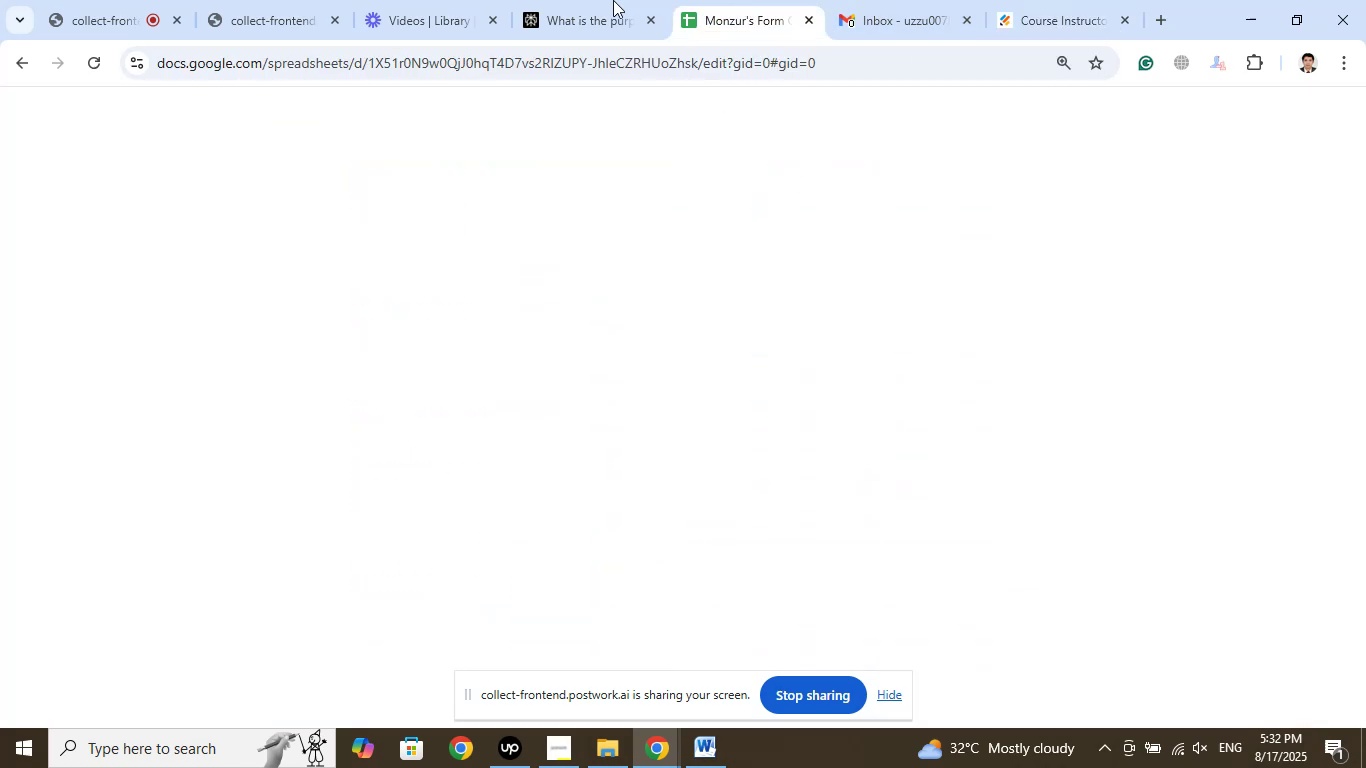 
left_click([613, 0])
 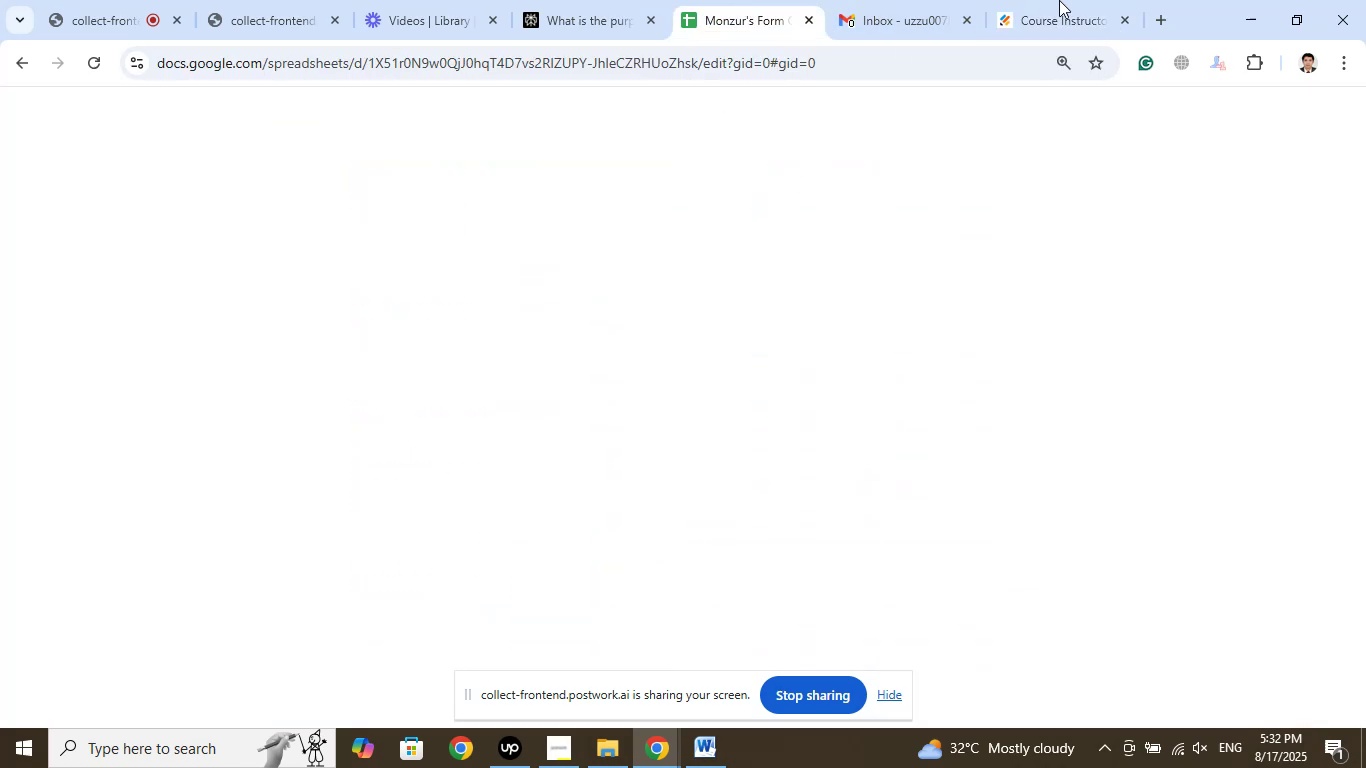 
left_click([1059, 0])
 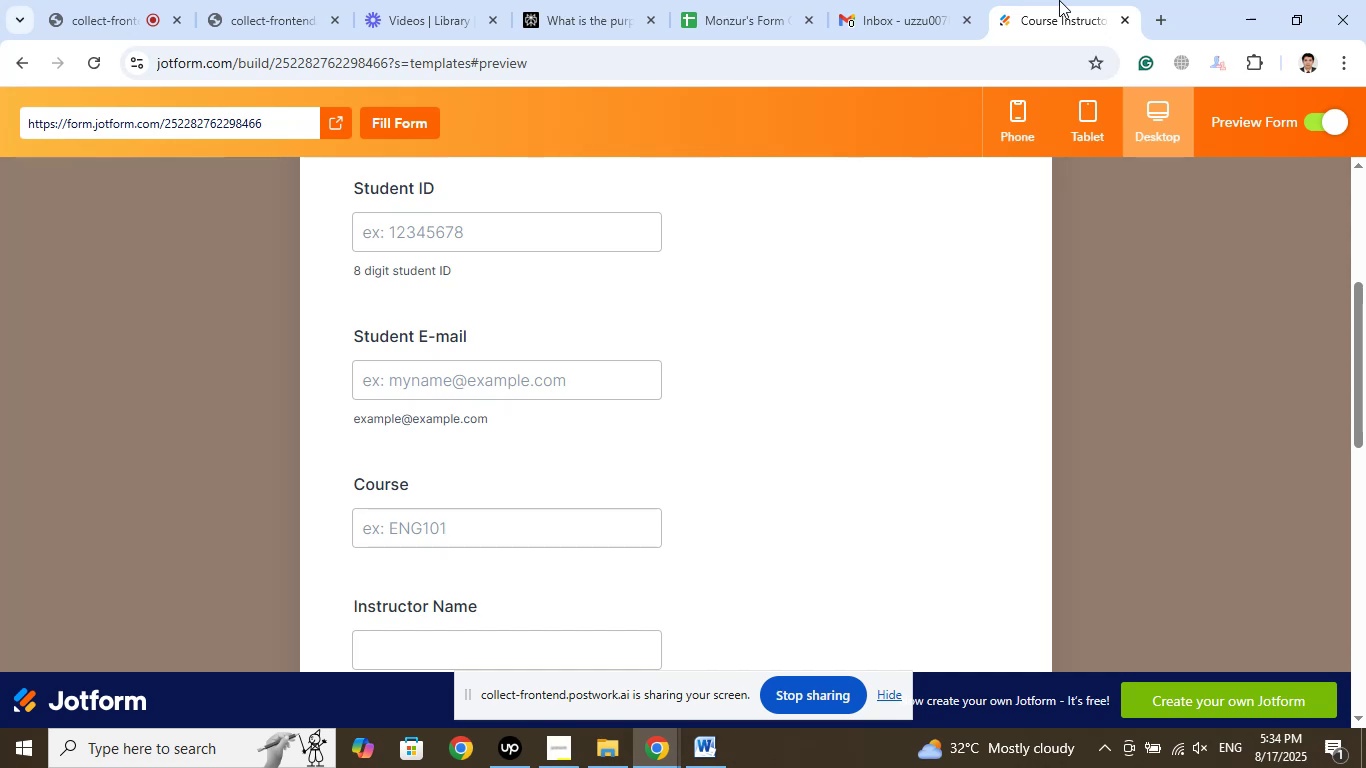 
wait(97.55)
 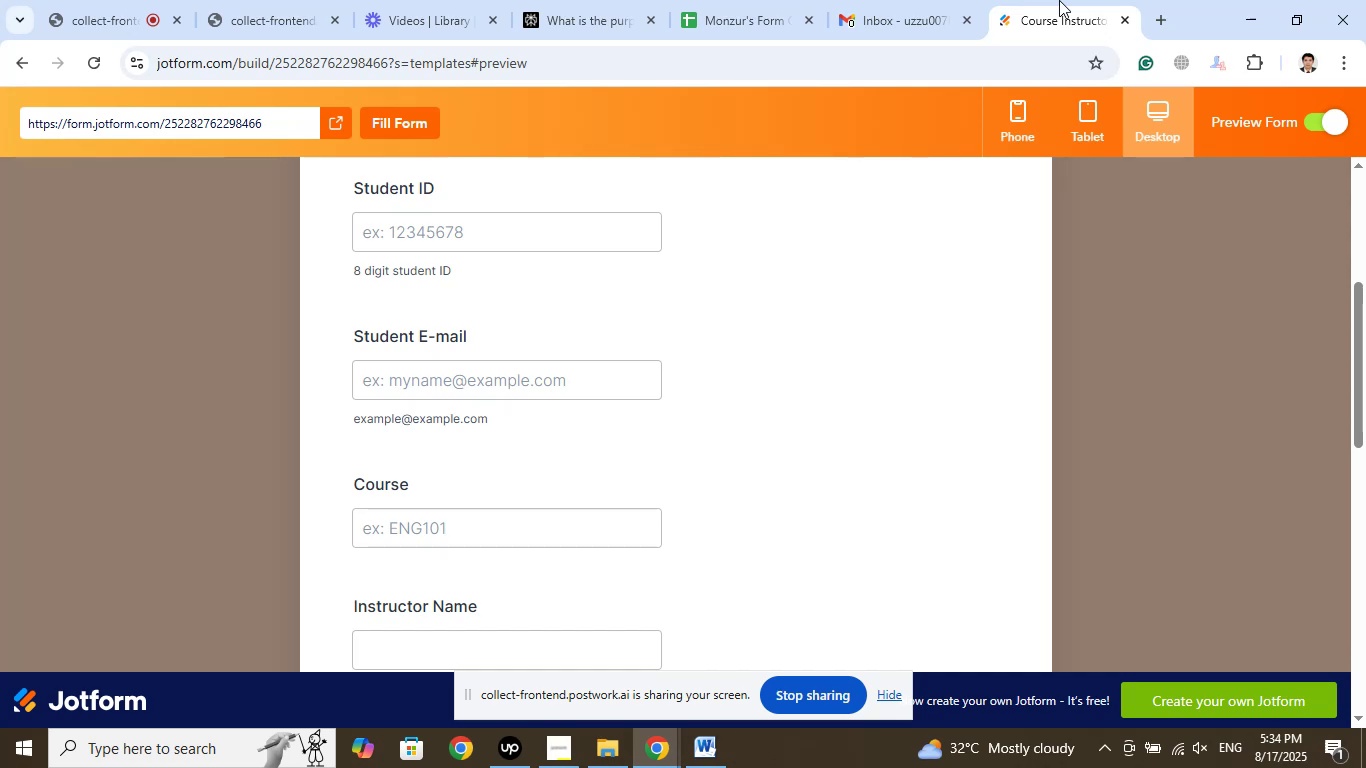 
scroll: coordinate [875, 264], scroll_direction: down, amount: 3.0
 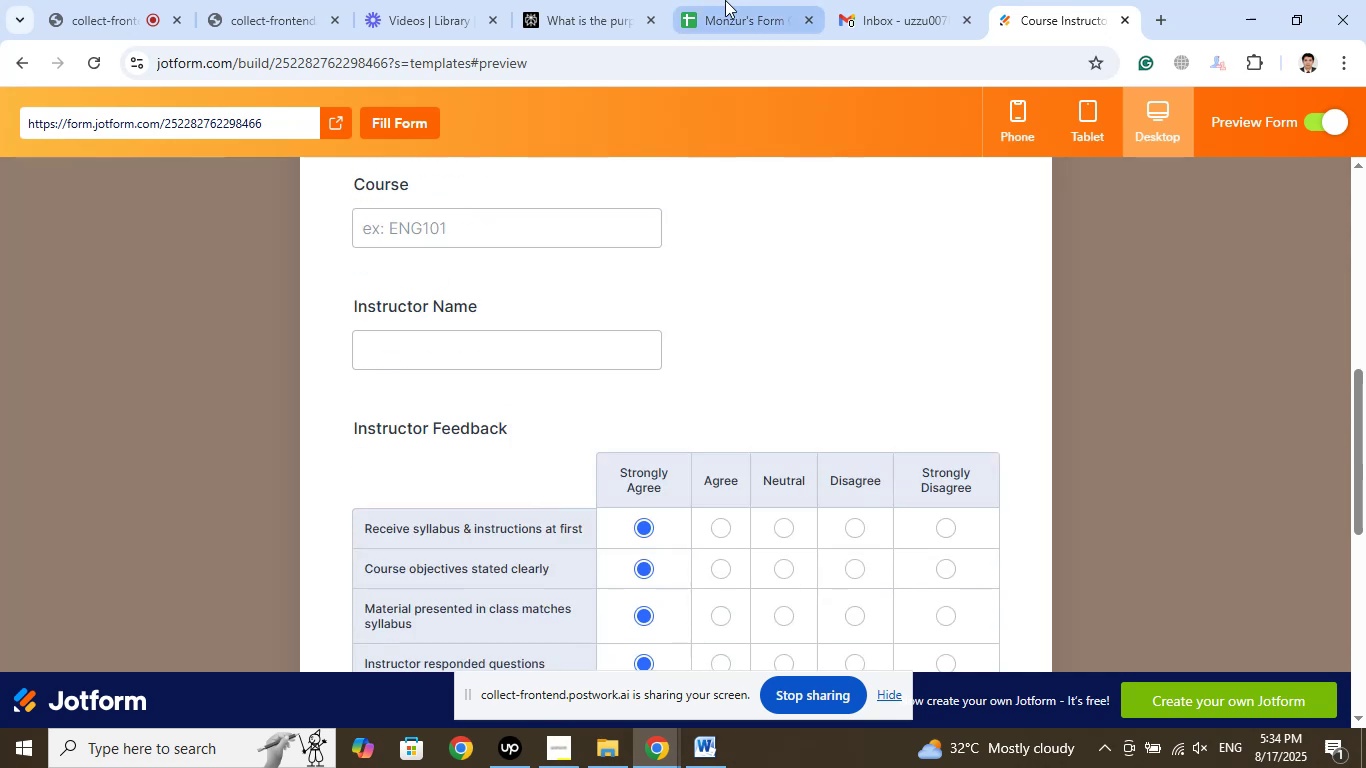 
left_click([603, 0])
 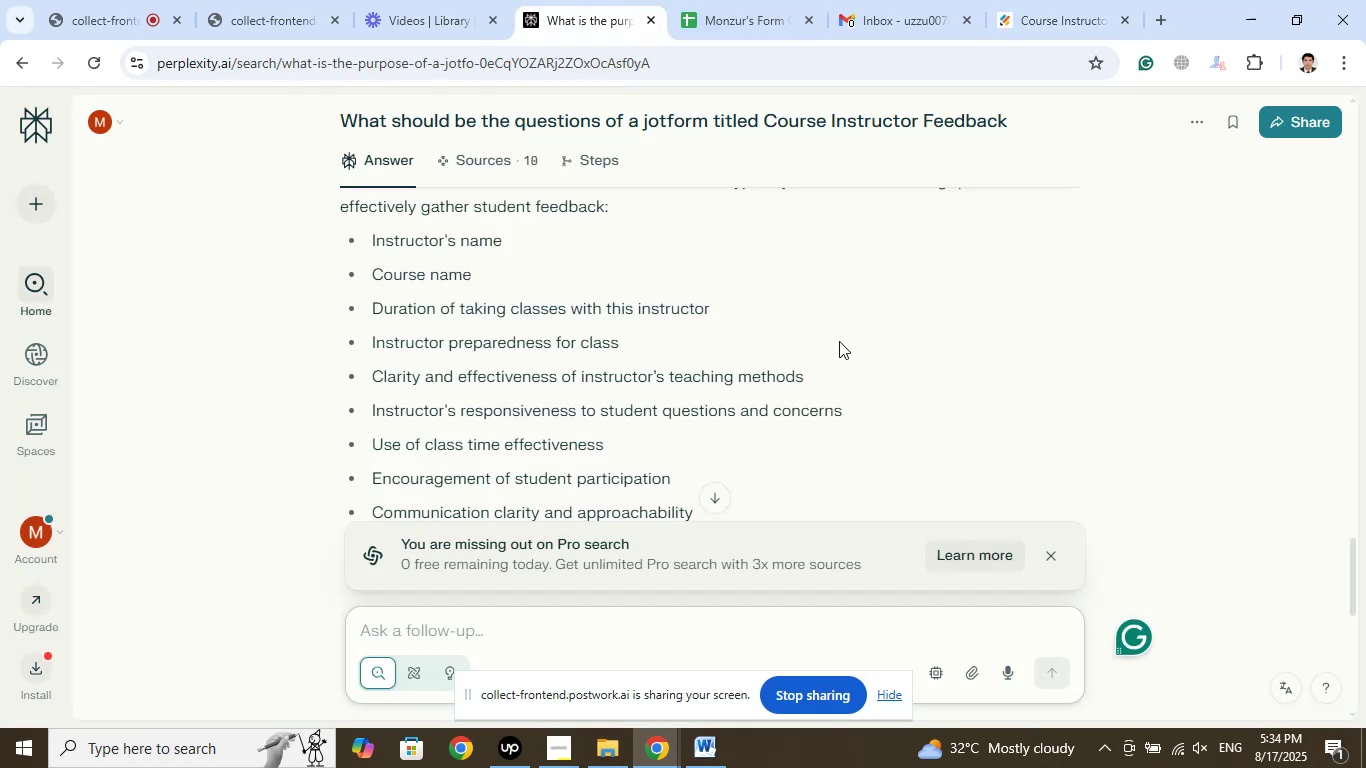 
scroll: coordinate [839, 341], scroll_direction: down, amount: 1.0
 